 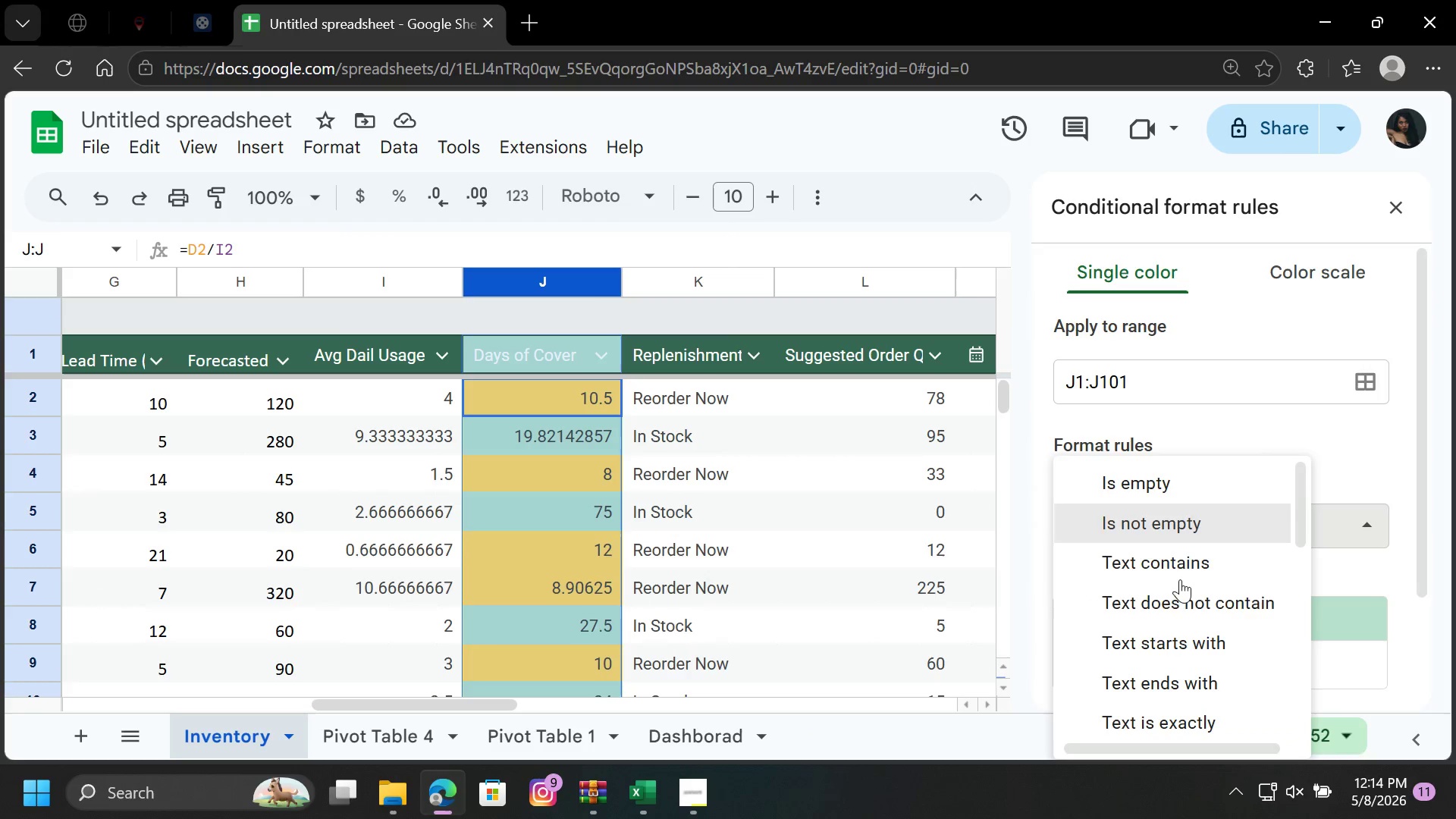 
scroll: coordinate [1169, 662], scroll_direction: down, amount: 4.0
 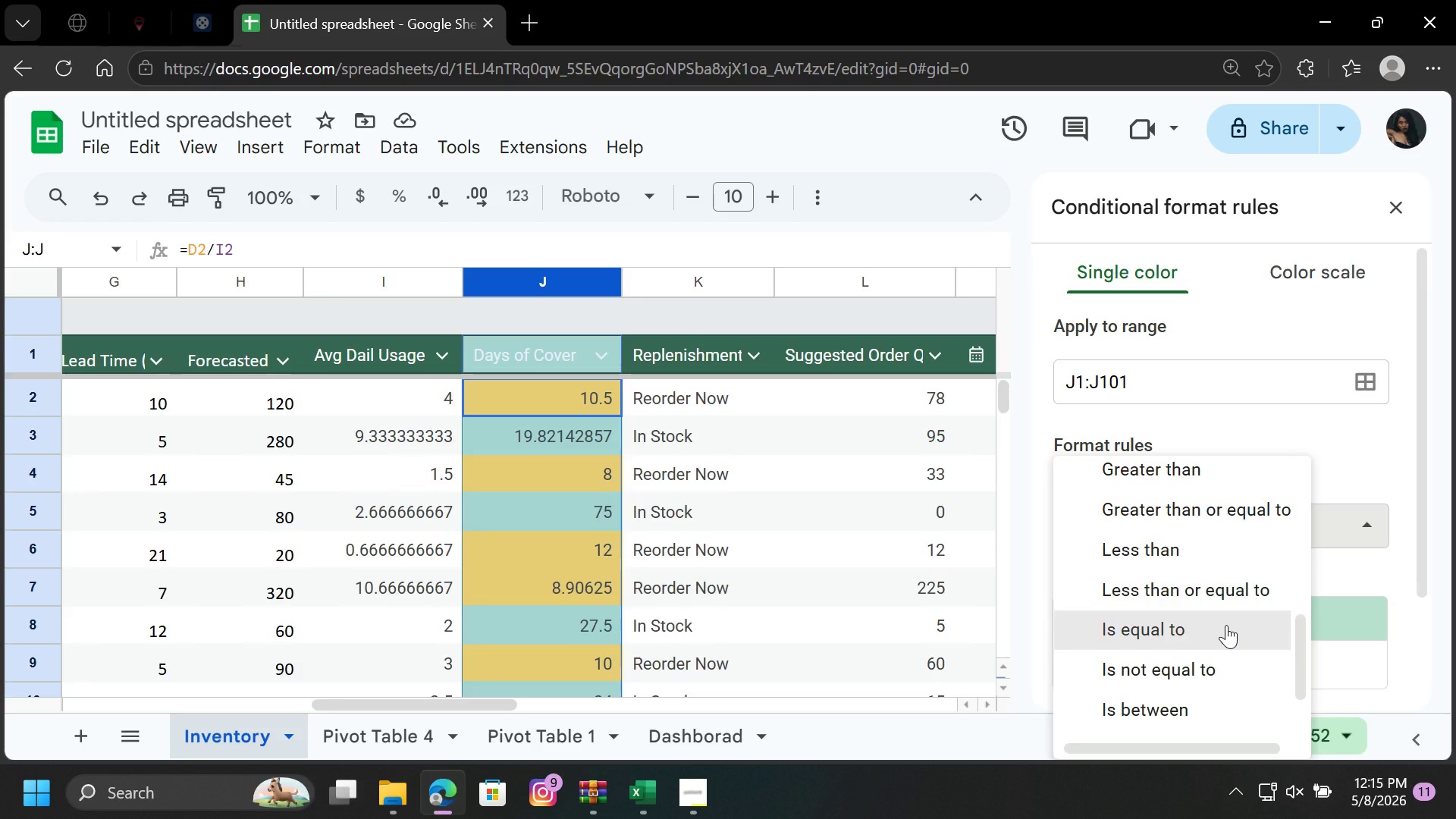 
wait(5.81)
 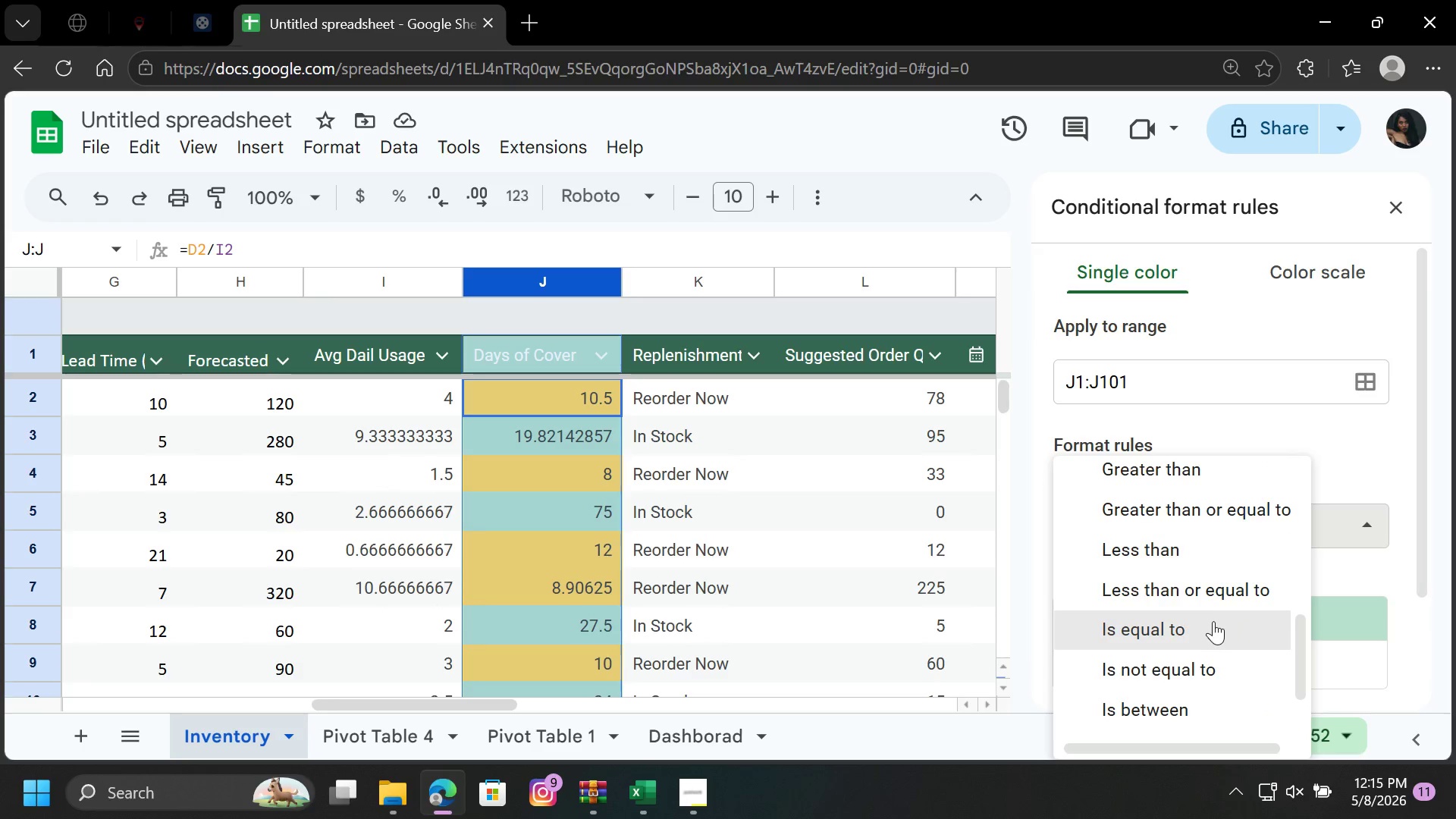 
scroll: coordinate [1203, 661], scroll_direction: down, amount: 6.0
 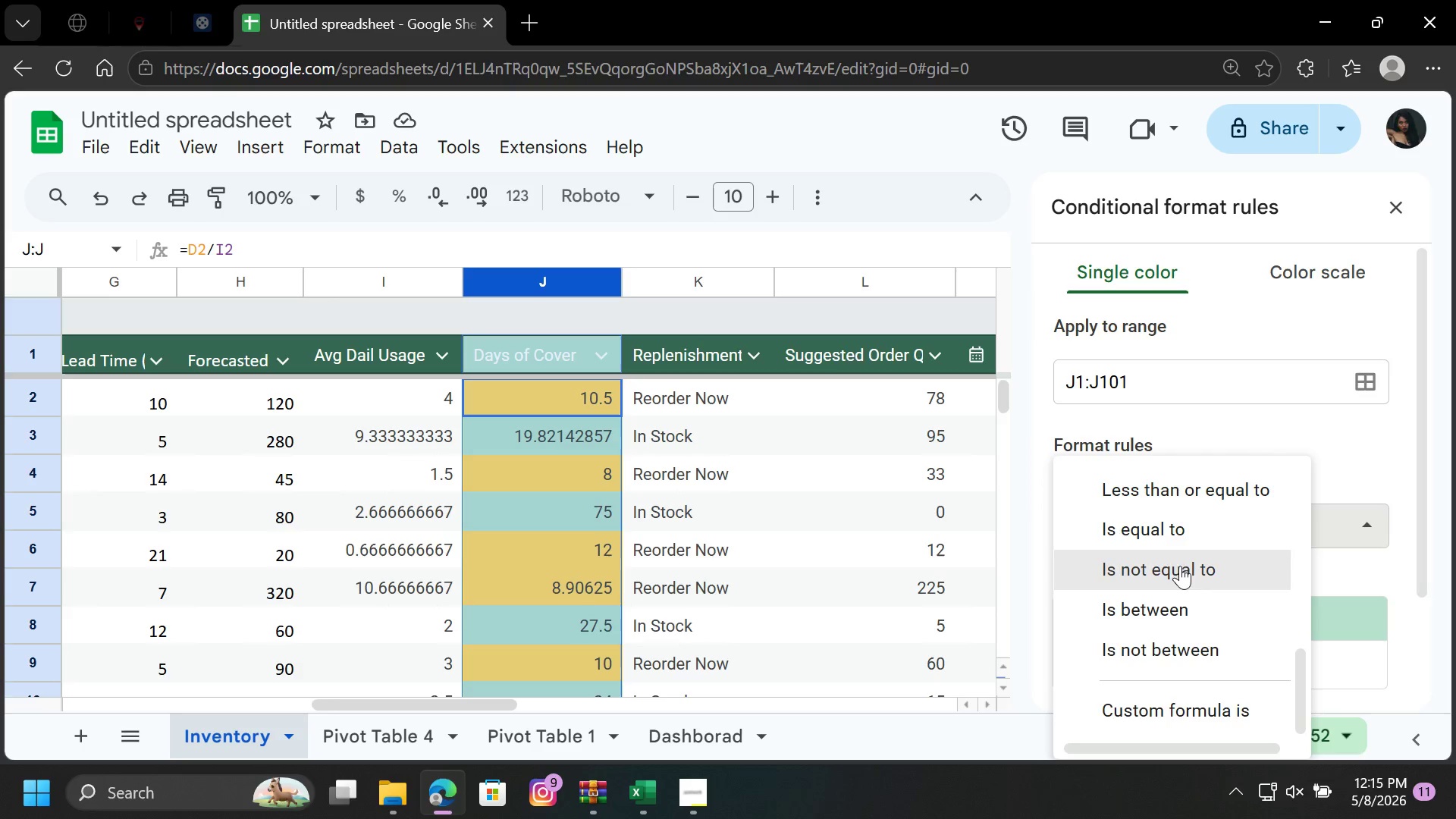 
scroll: coordinate [1161, 527], scroll_direction: up, amount: 1.0
 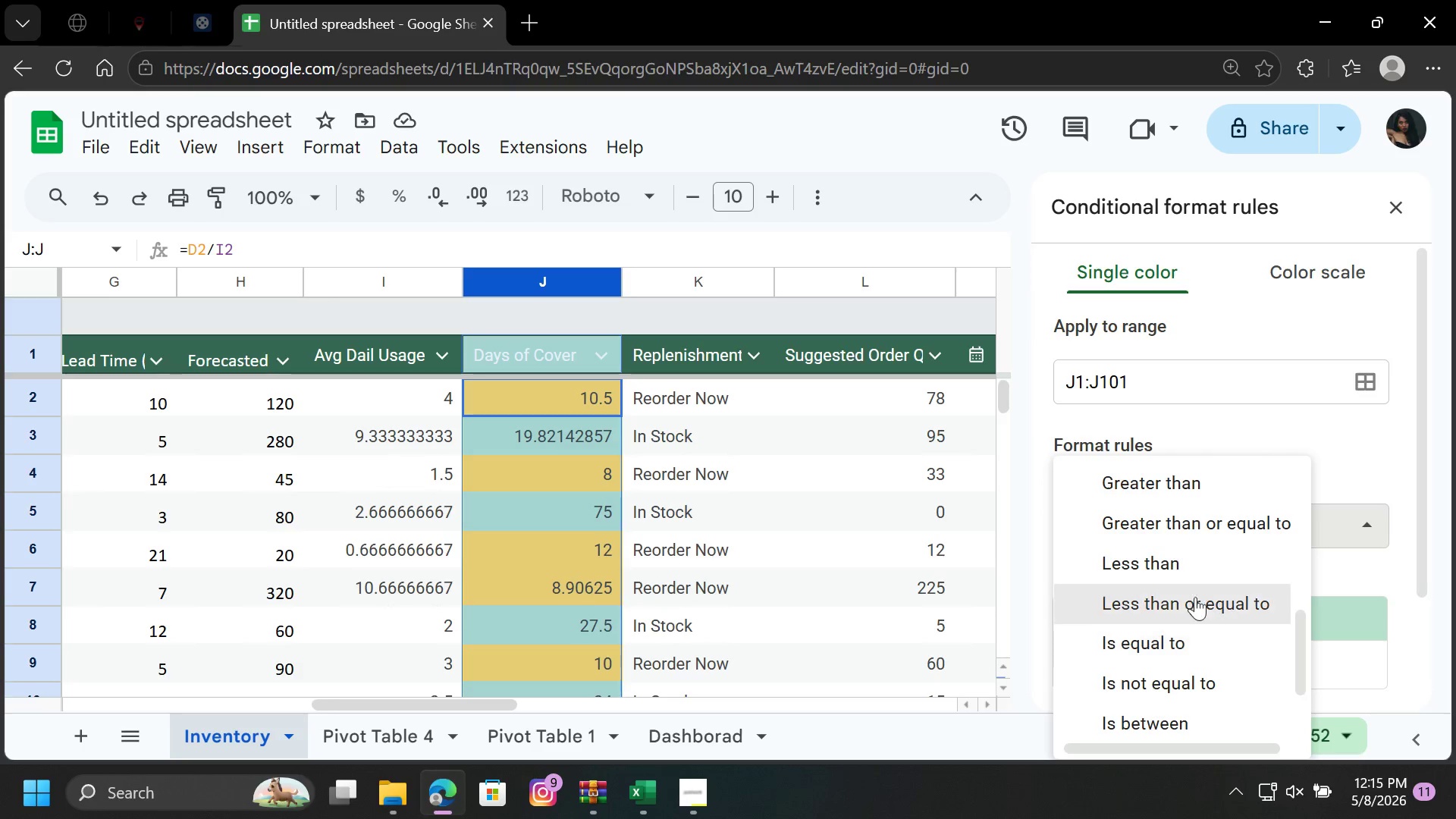 
wait(8.44)
 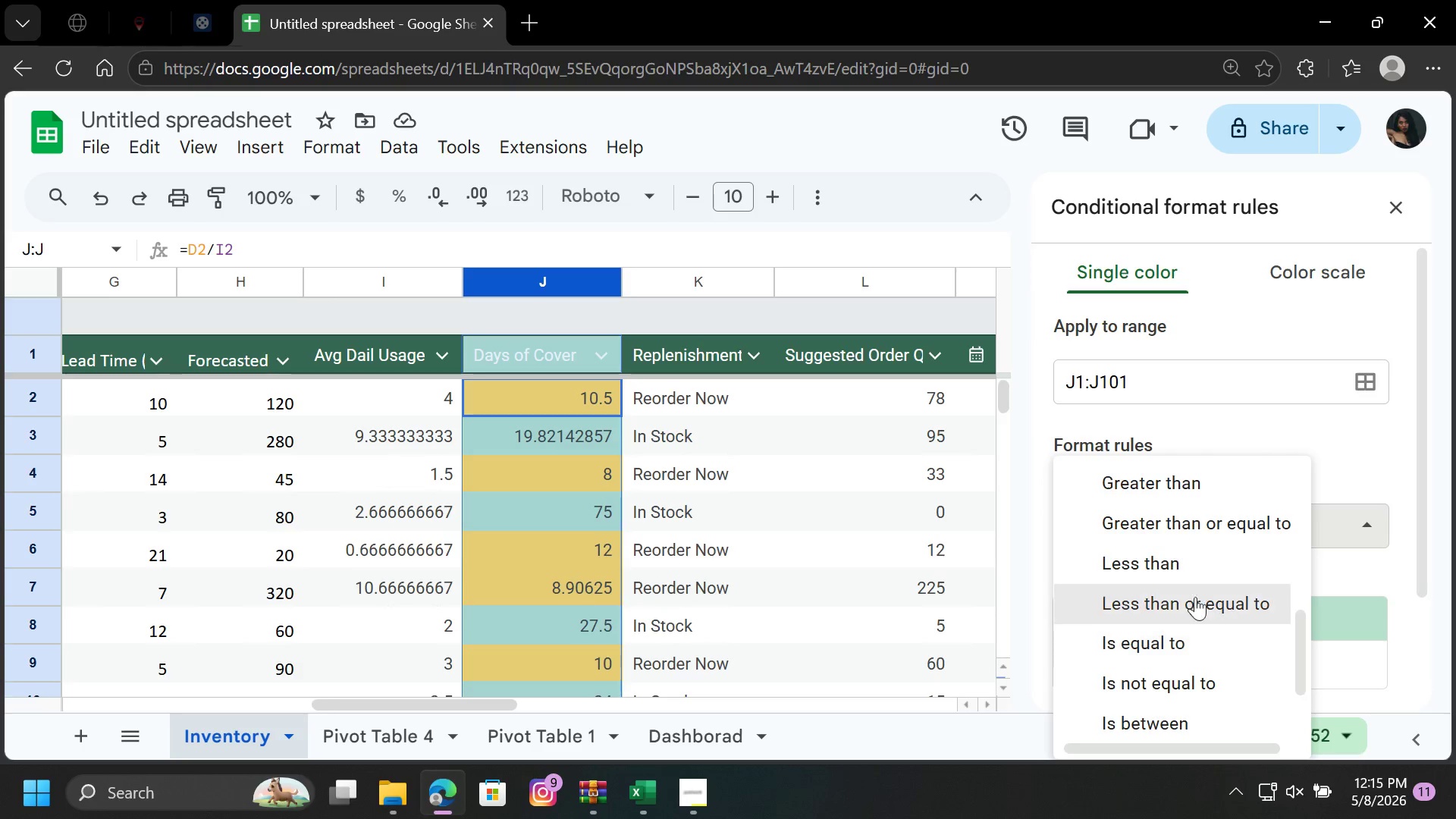 
scroll: coordinate [1218, 526], scroll_direction: up, amount: 1.0
 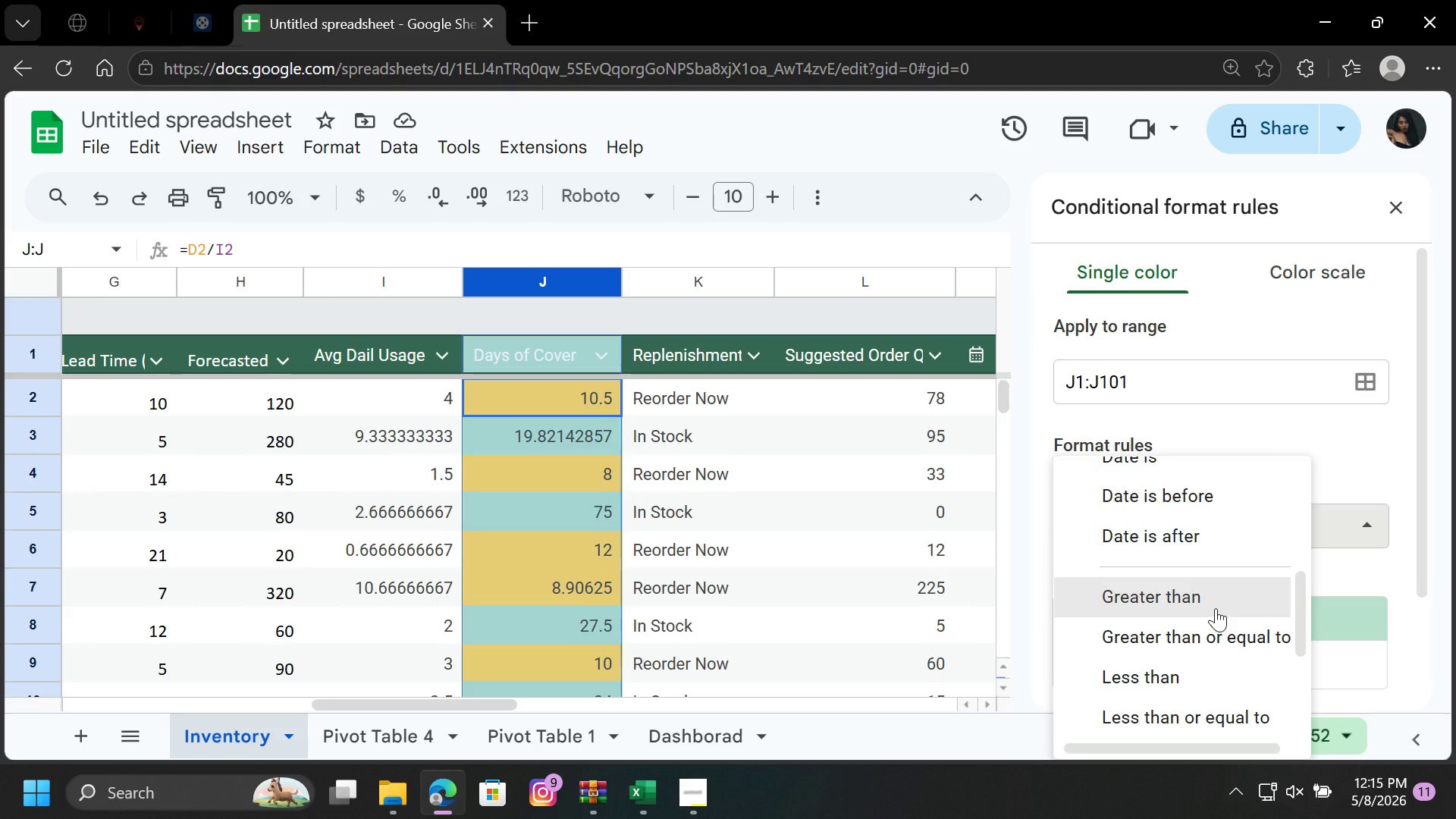 
scroll: coordinate [1214, 541], scroll_direction: down, amount: 2.0
 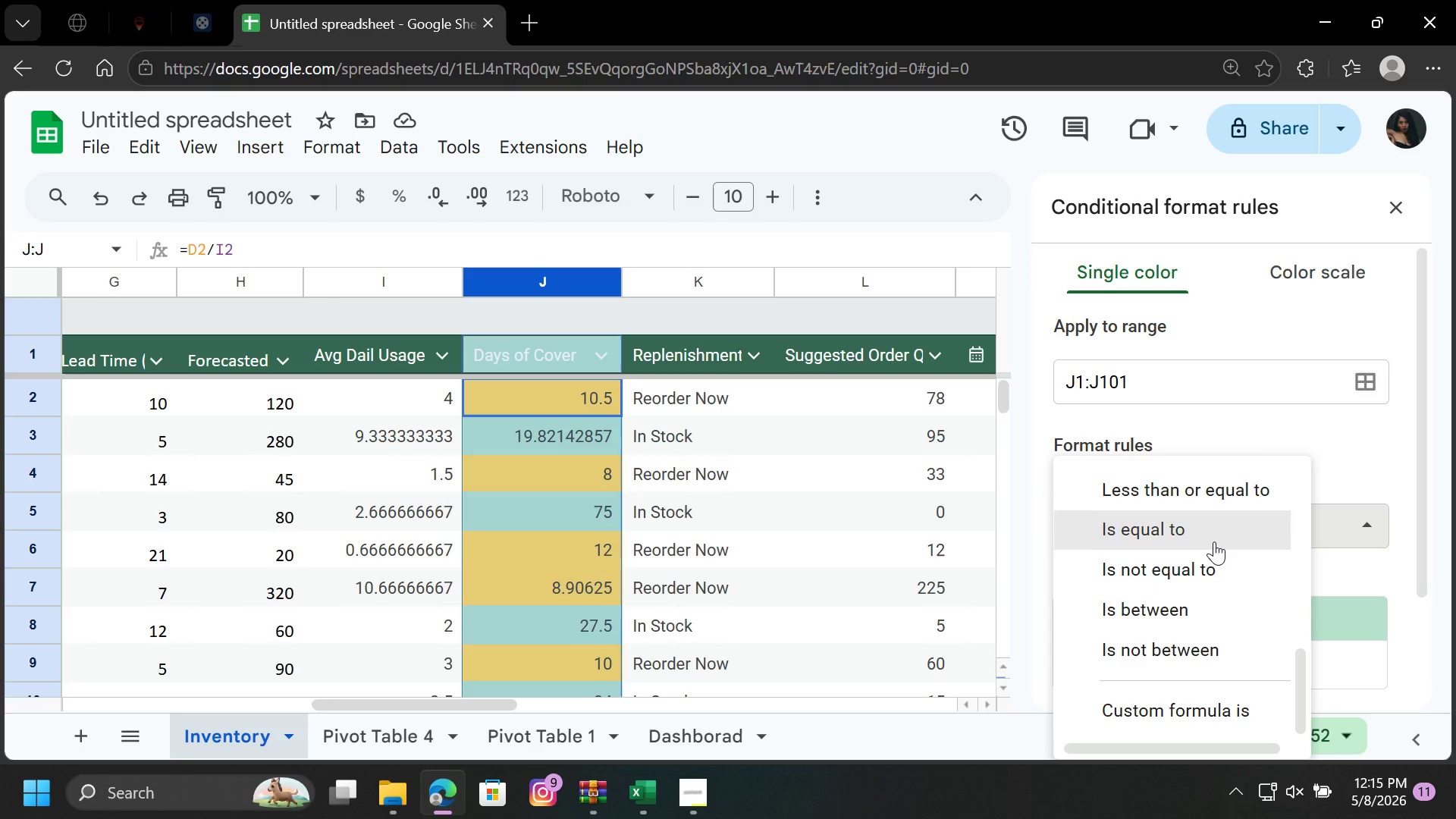 
scroll: coordinate [1174, 473], scroll_direction: up, amount: 6.0
 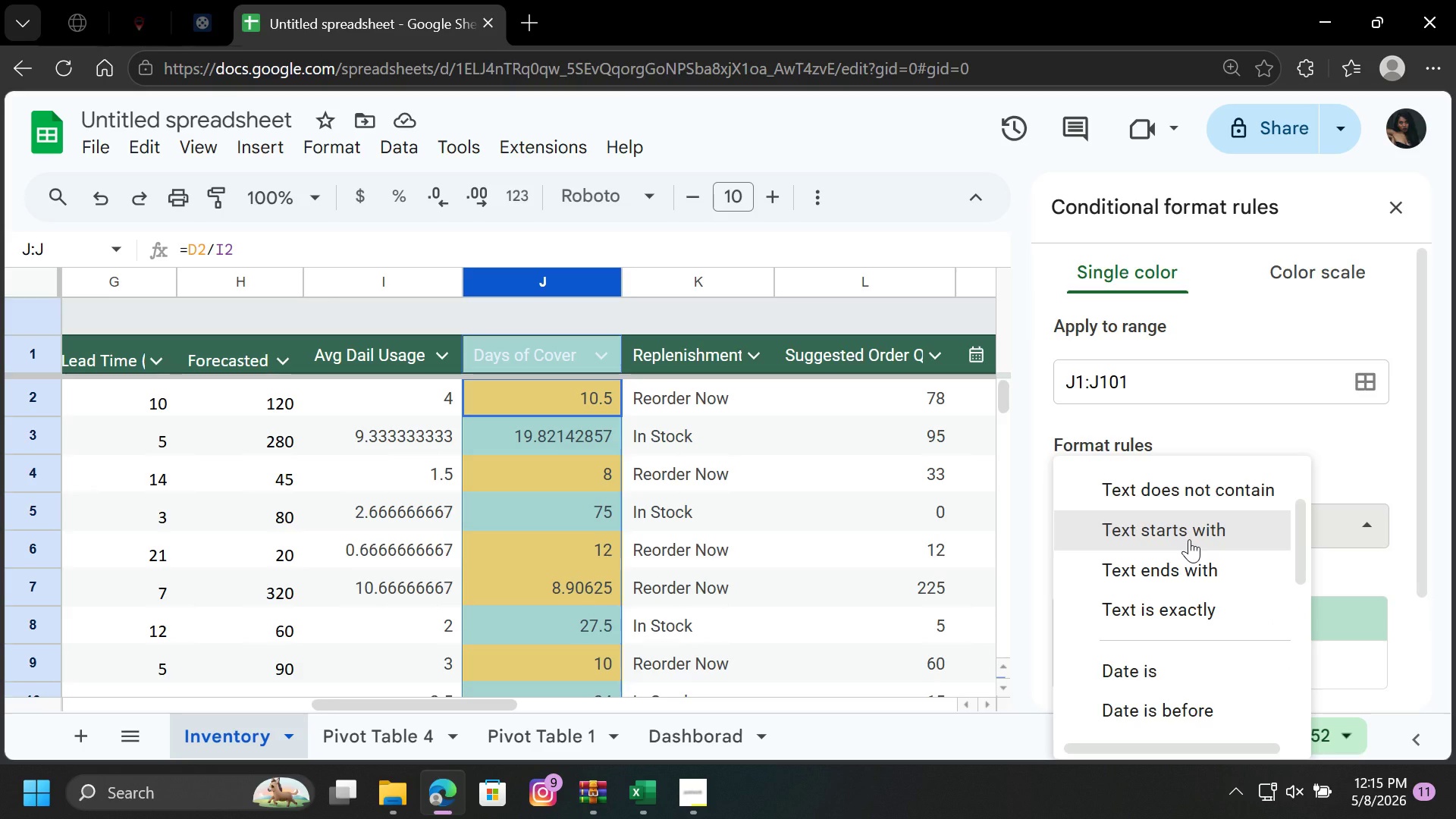 
wait(7.04)
 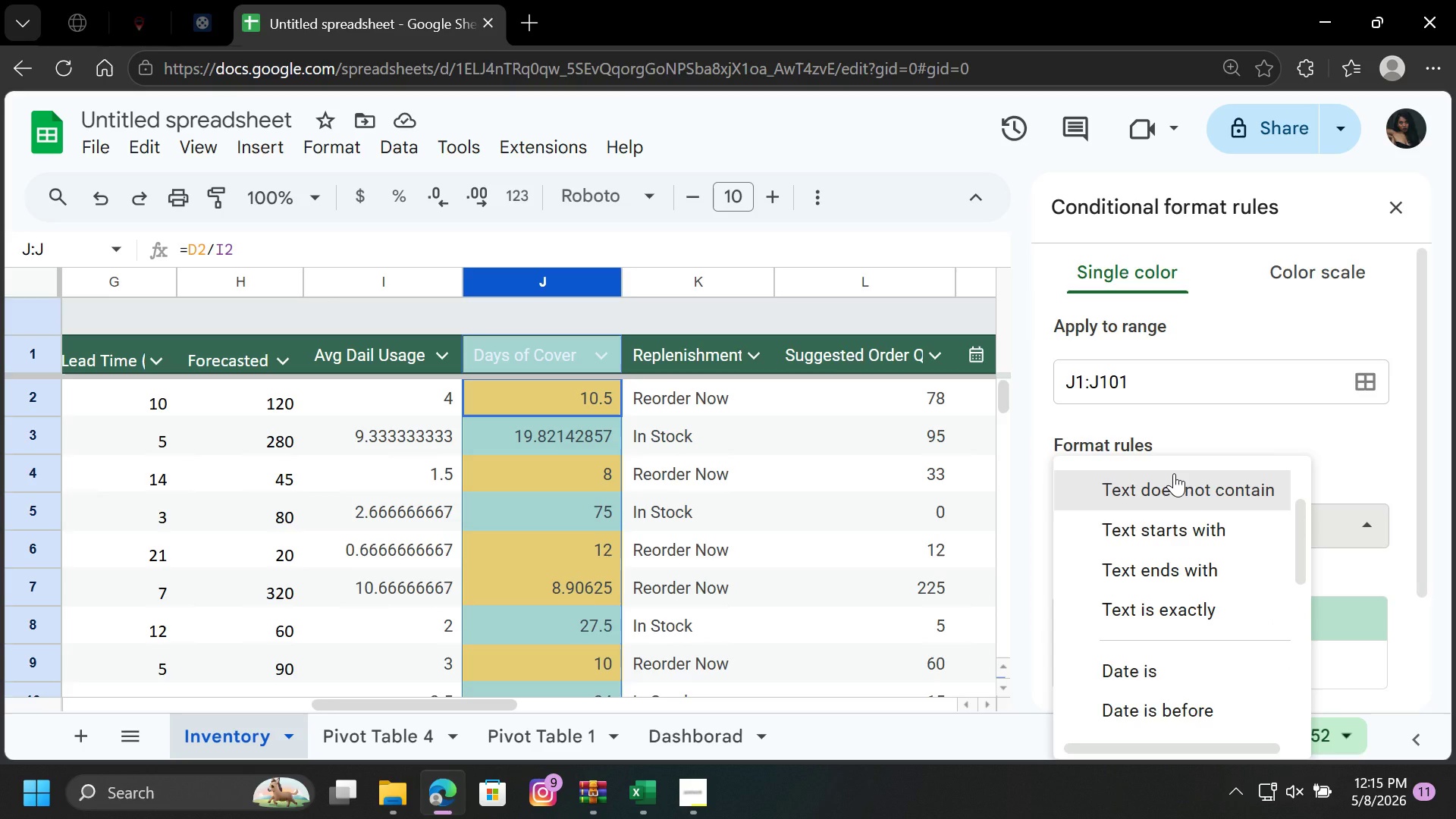 
scroll: coordinate [1200, 600], scroll_direction: down, amount: 1.0
 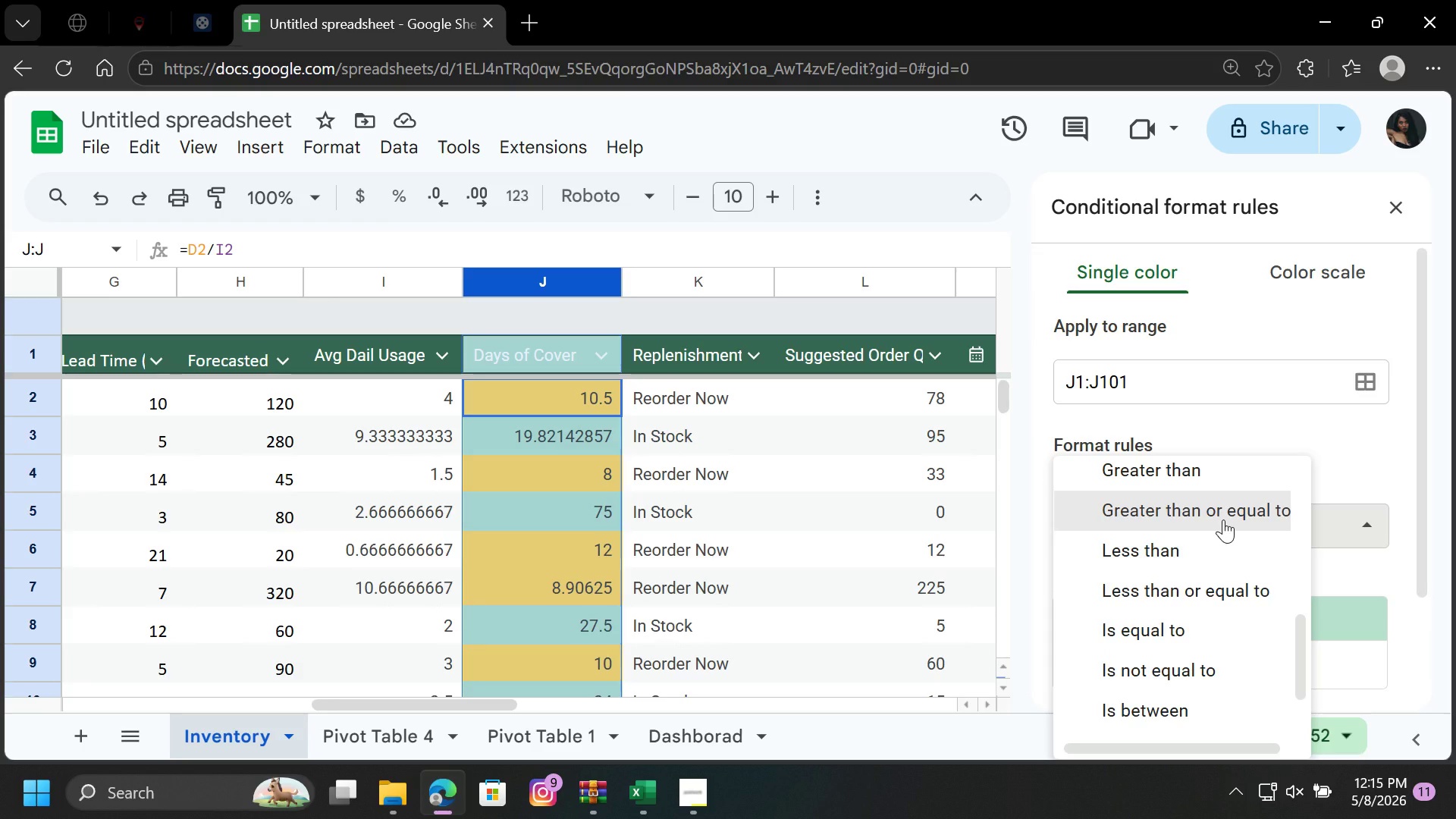 
left_click([1223, 519])
 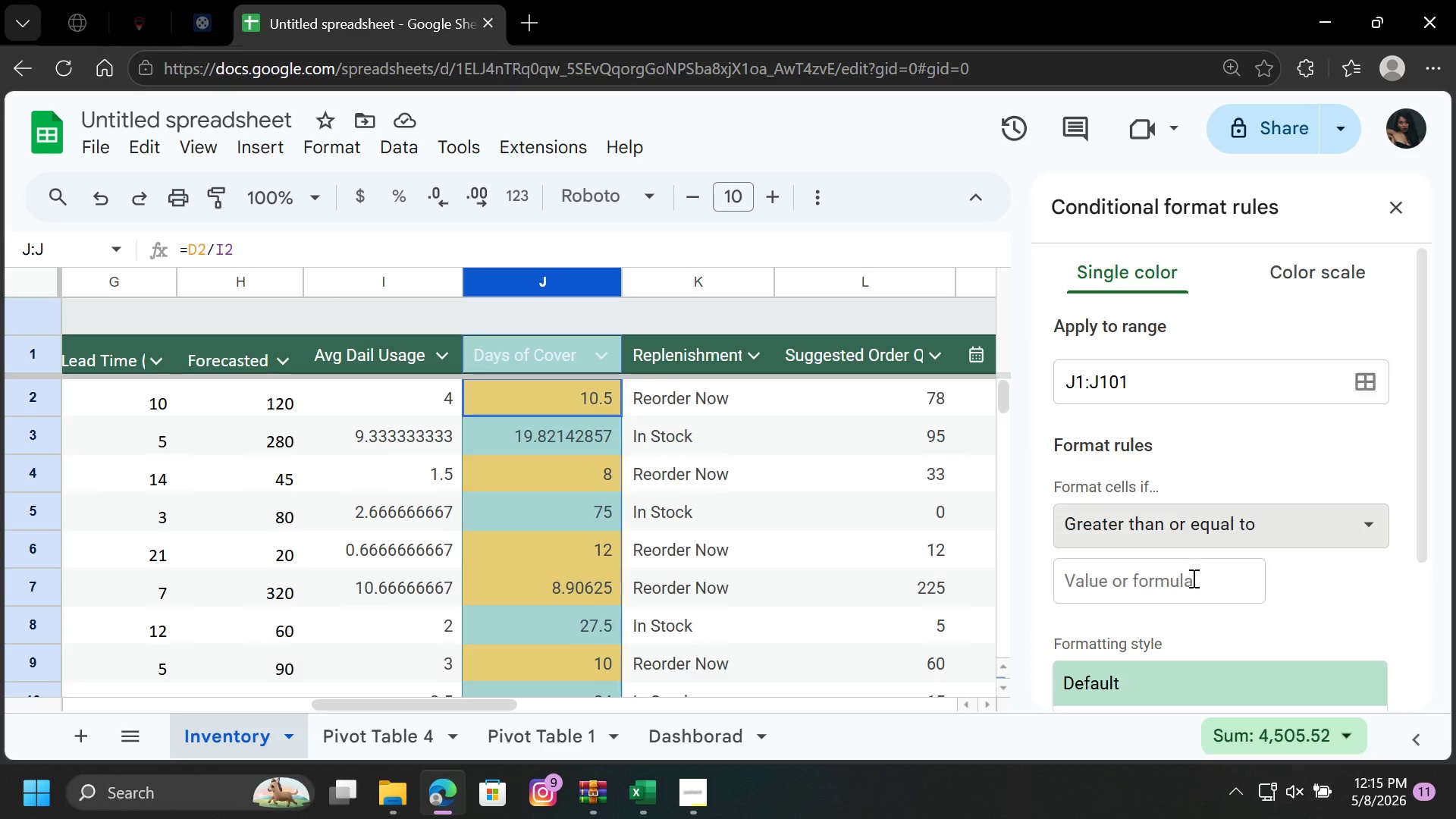 
left_click([1192, 578])
 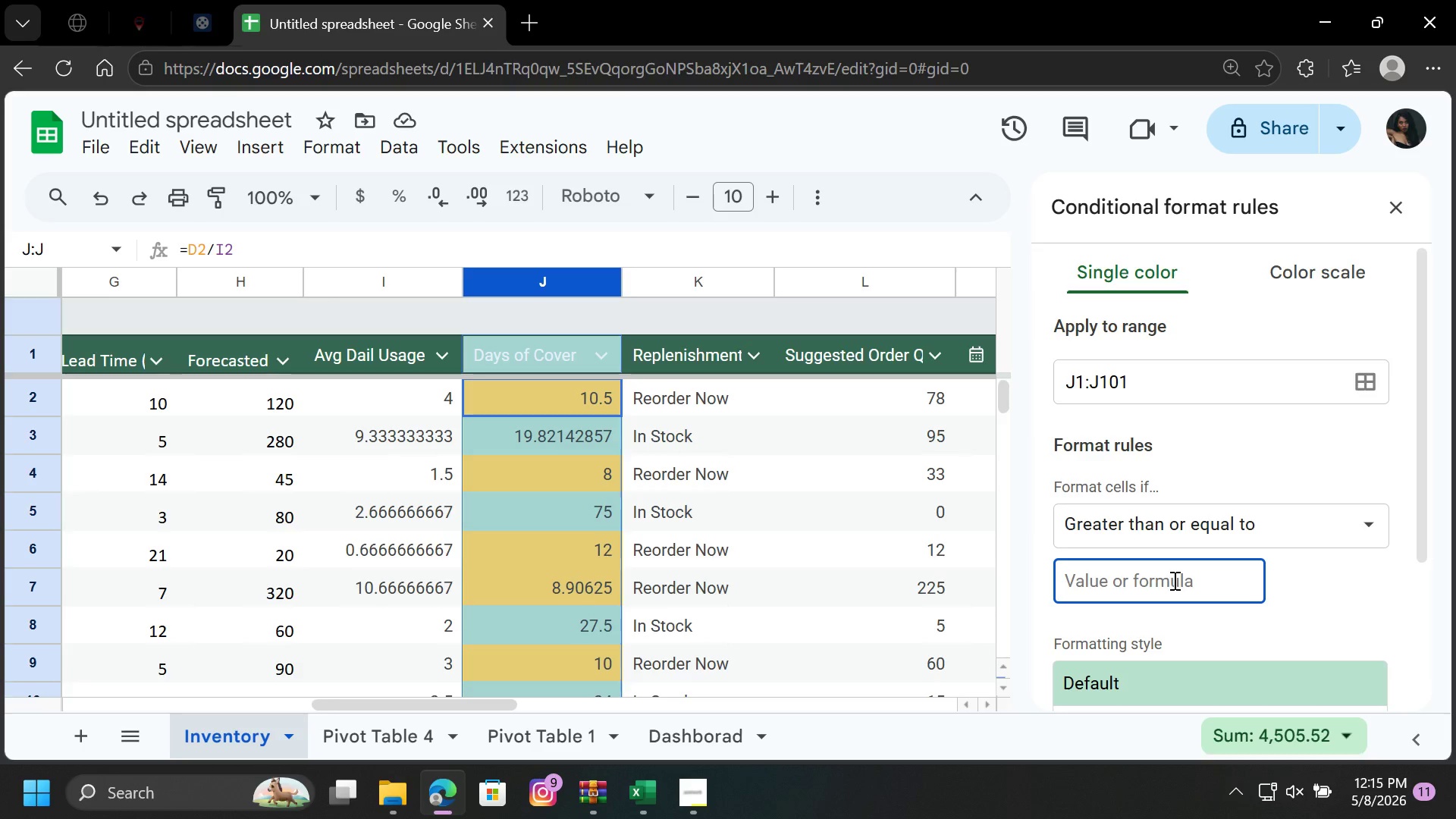 
type(15)
 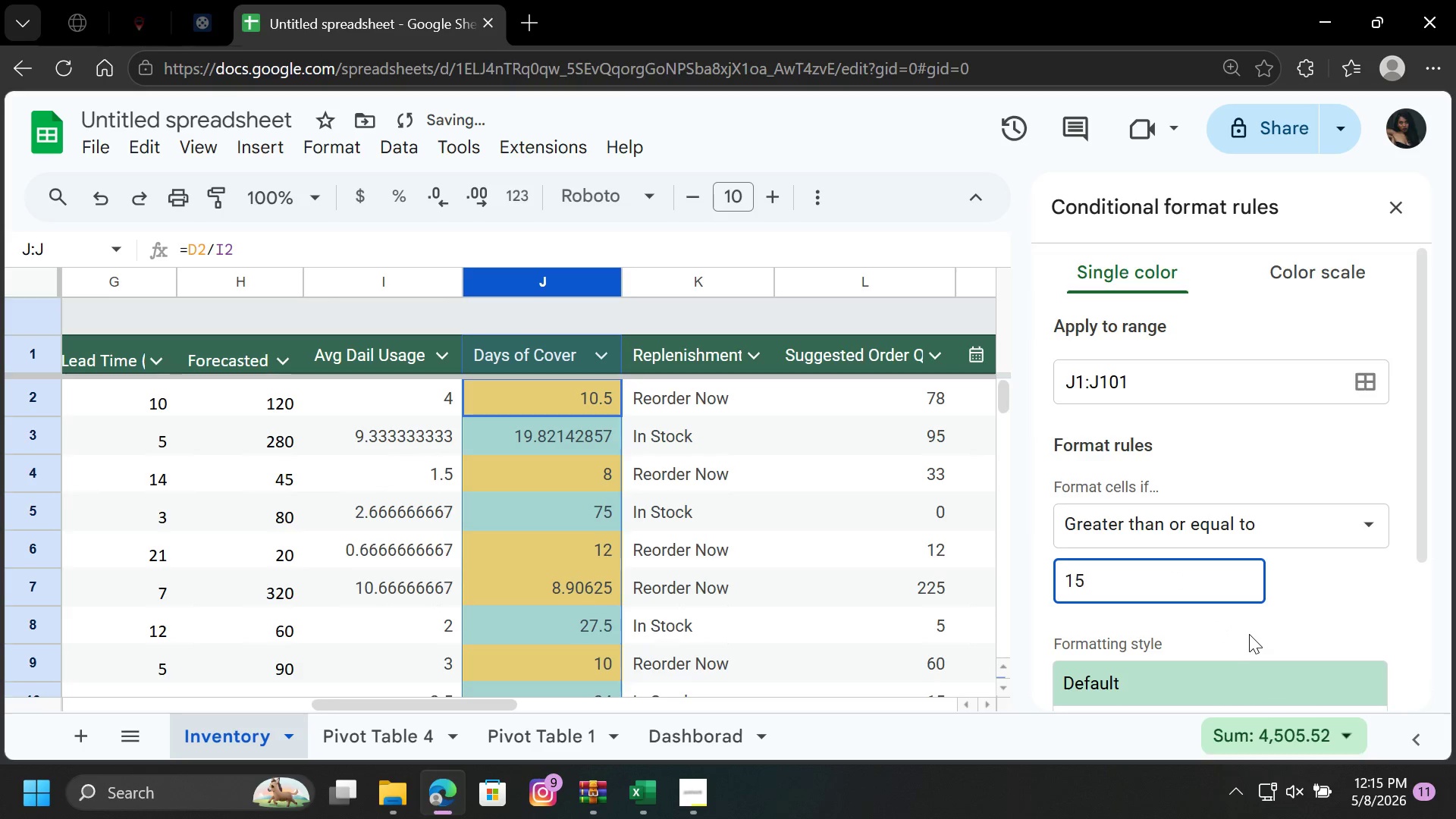 
scroll: coordinate [1353, 582], scroll_direction: down, amount: 2.0
 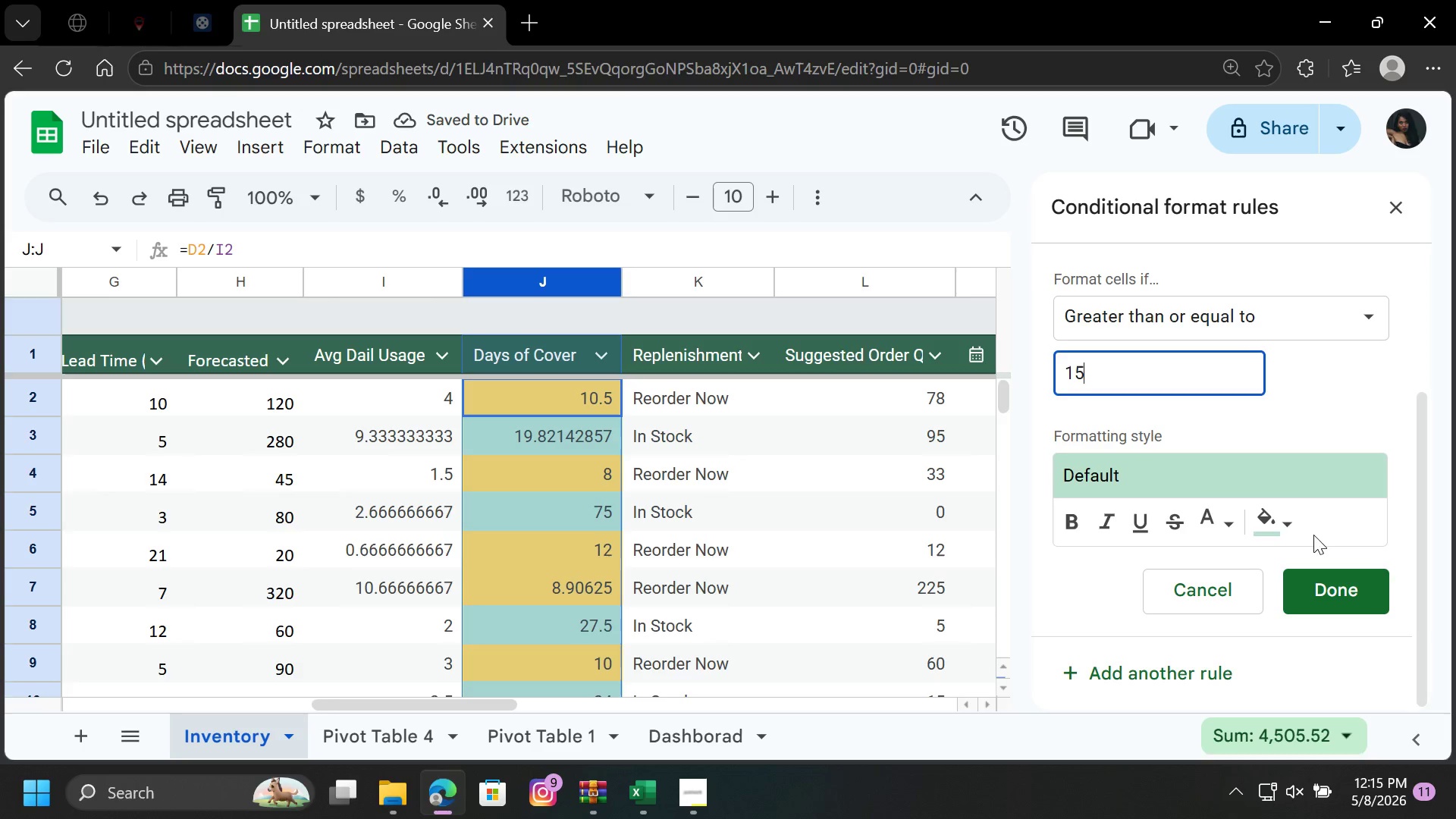 
left_click([1283, 526])
 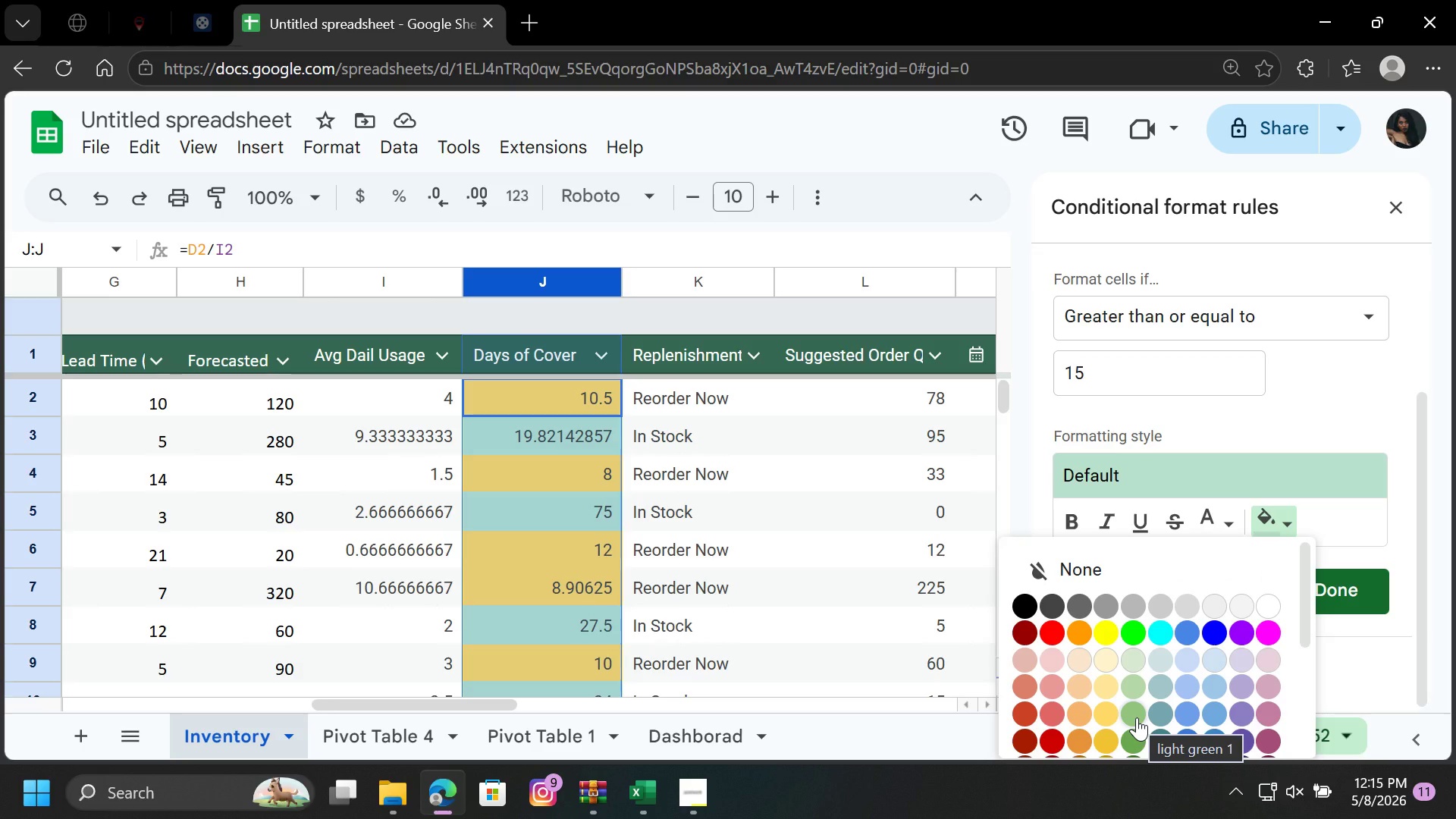 
left_click([1137, 717])
 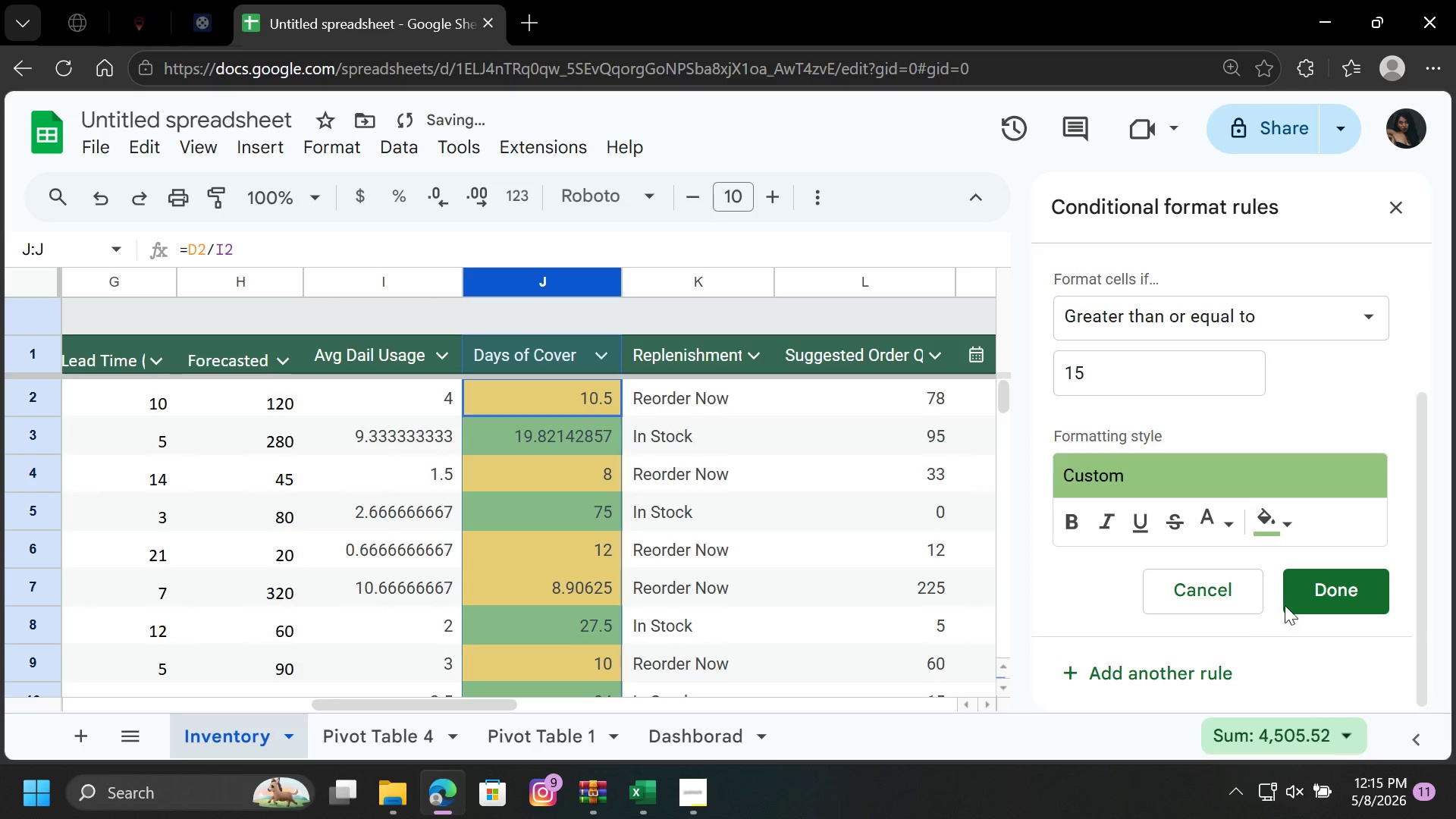 
left_click([1327, 592])
 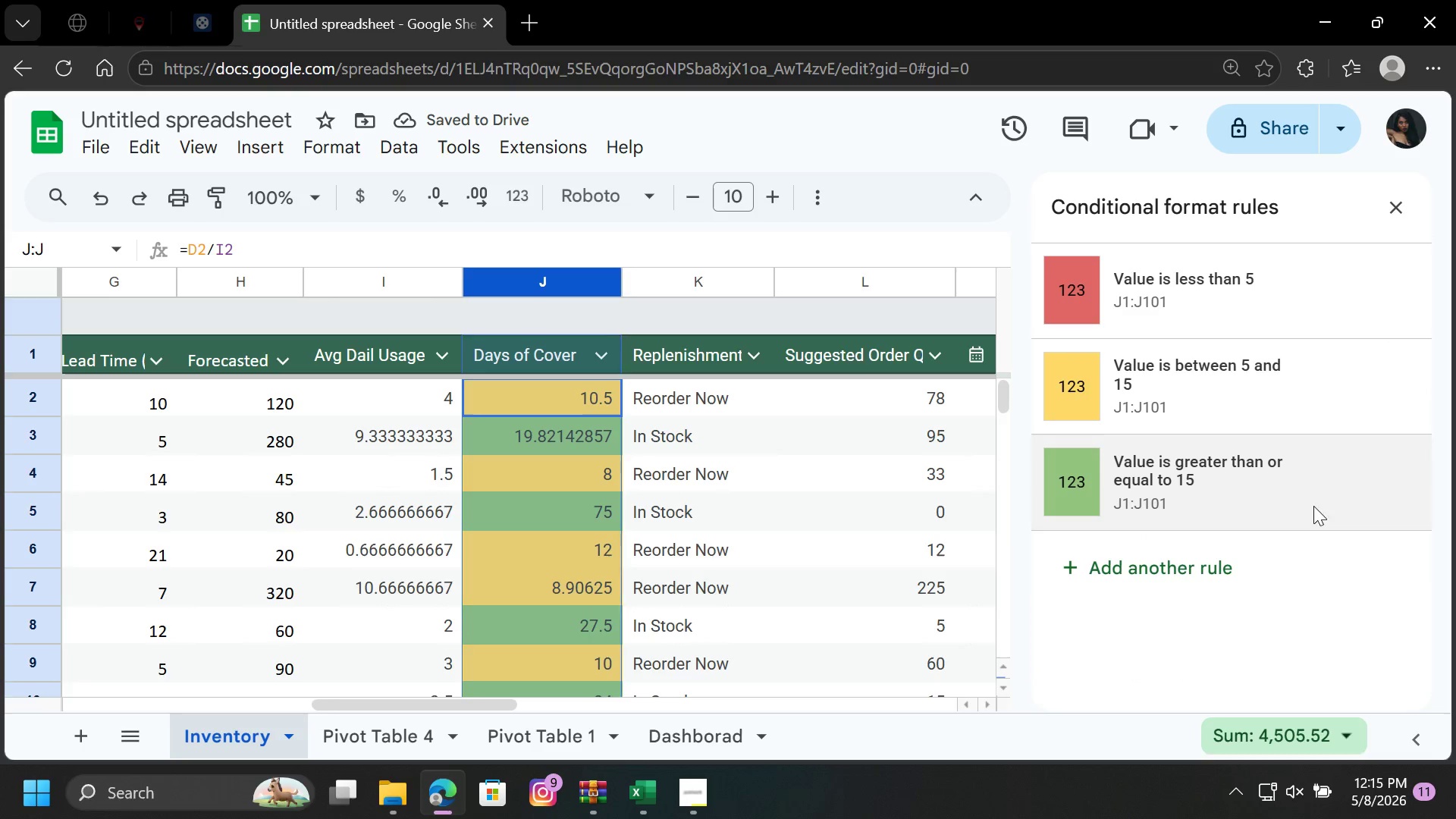 
left_click([1402, 215])
 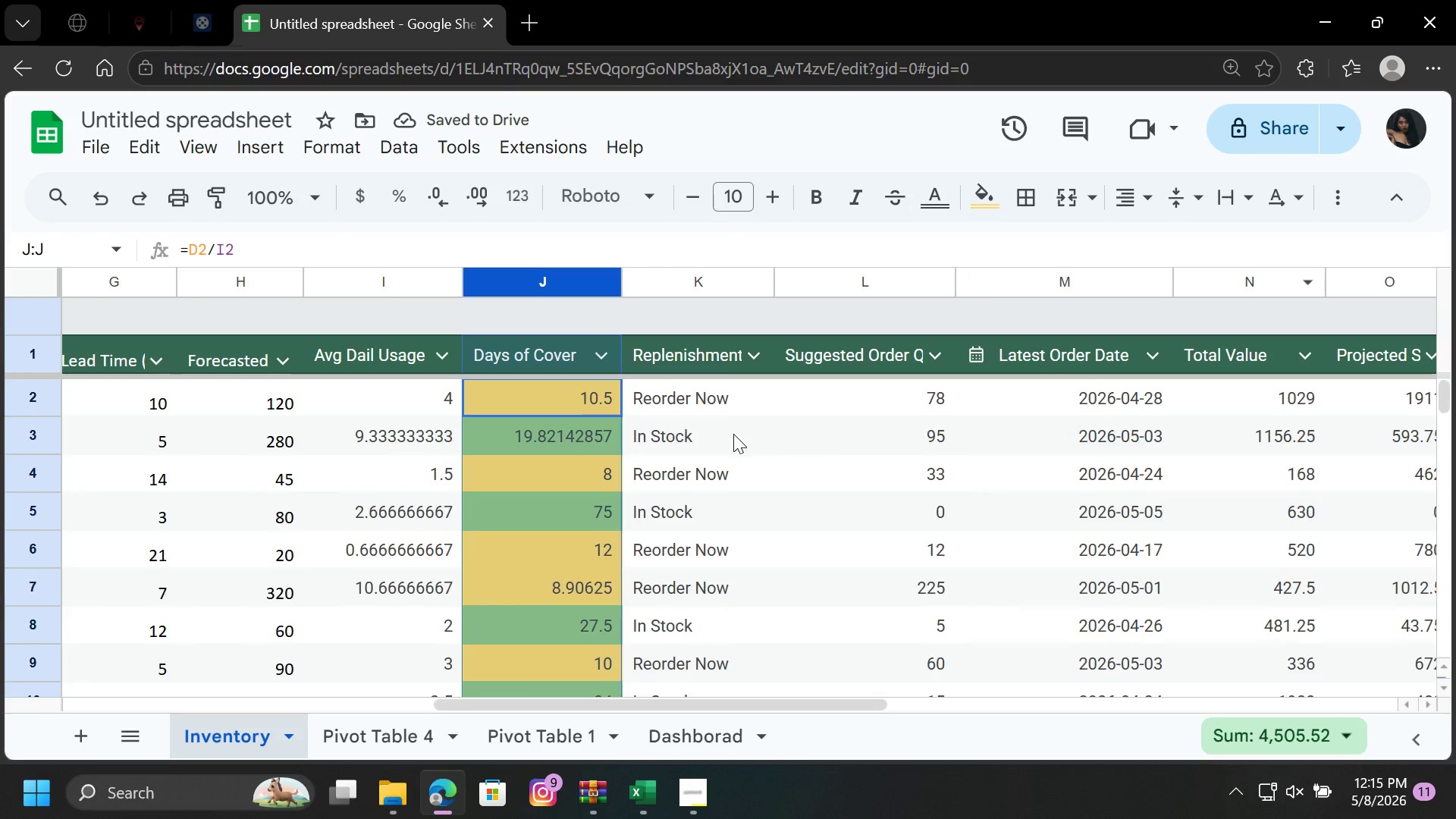 
left_click([732, 436])
 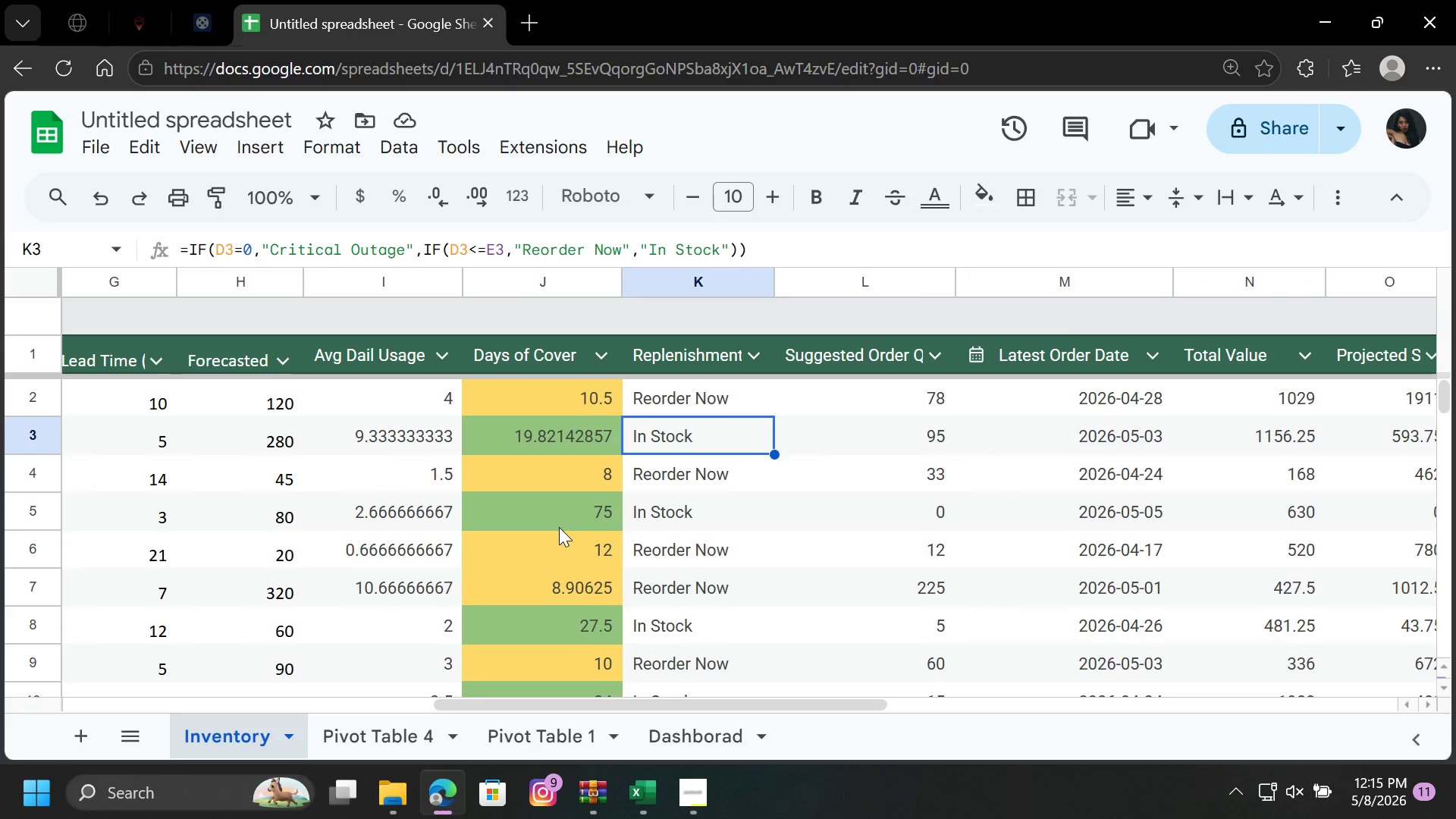 
scroll: coordinate [559, 527], scroll_direction: down, amount: 1.0
 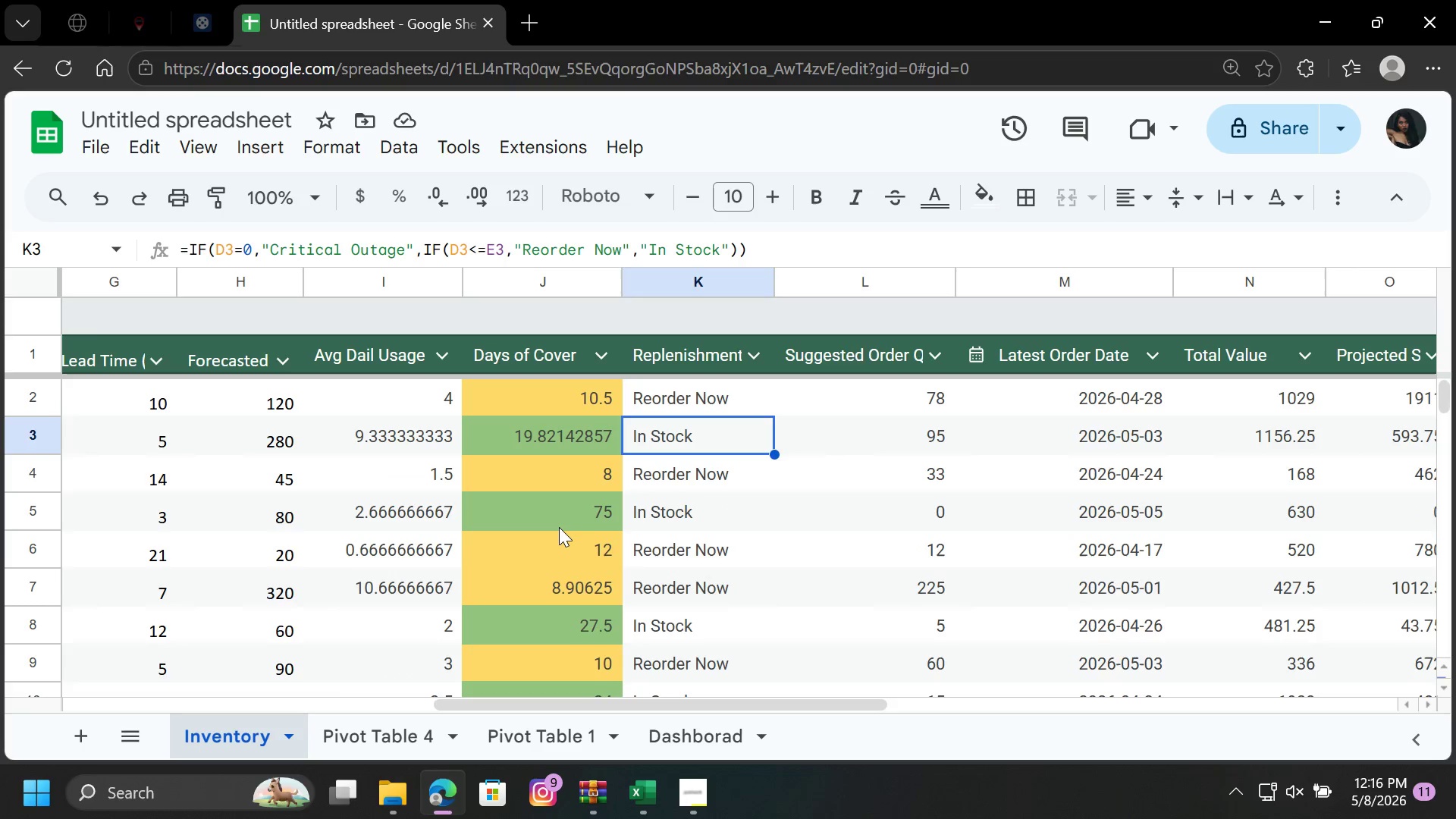 
scroll: coordinate [559, 527], scroll_direction: up, amount: 6.0
 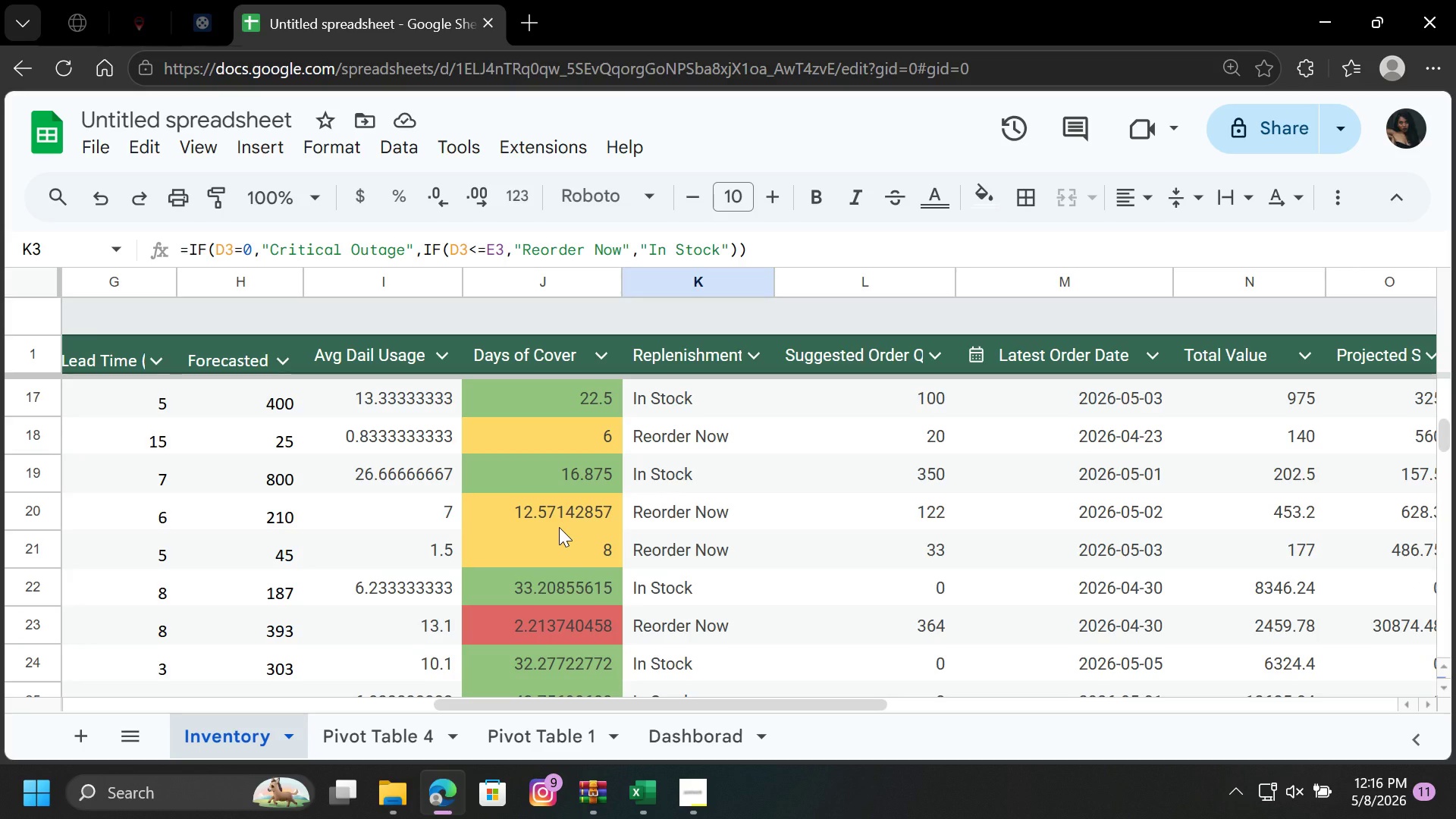 
scroll: coordinate [559, 527], scroll_direction: down, amount: 29.0
 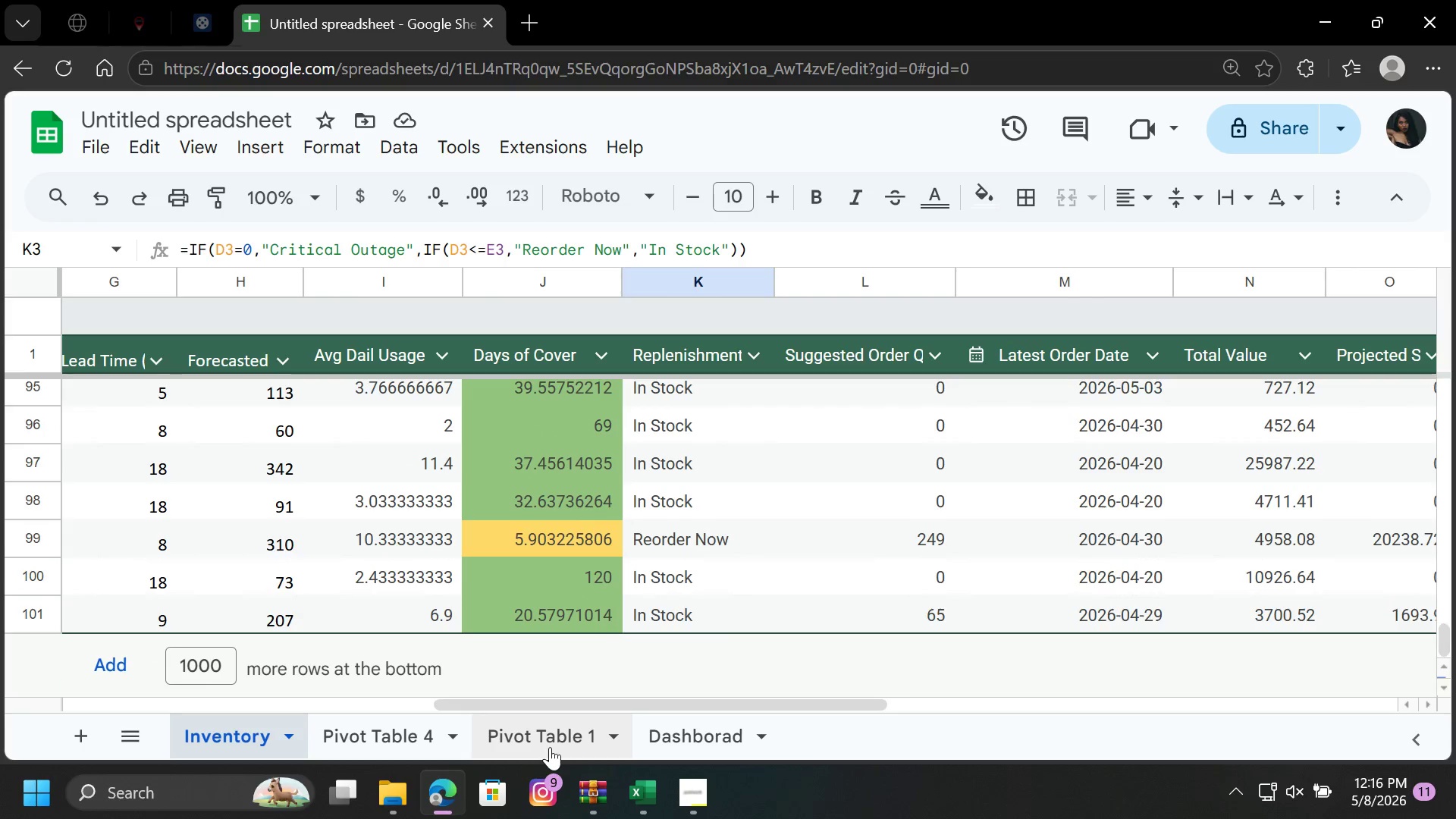 
left_click([550, 747])
 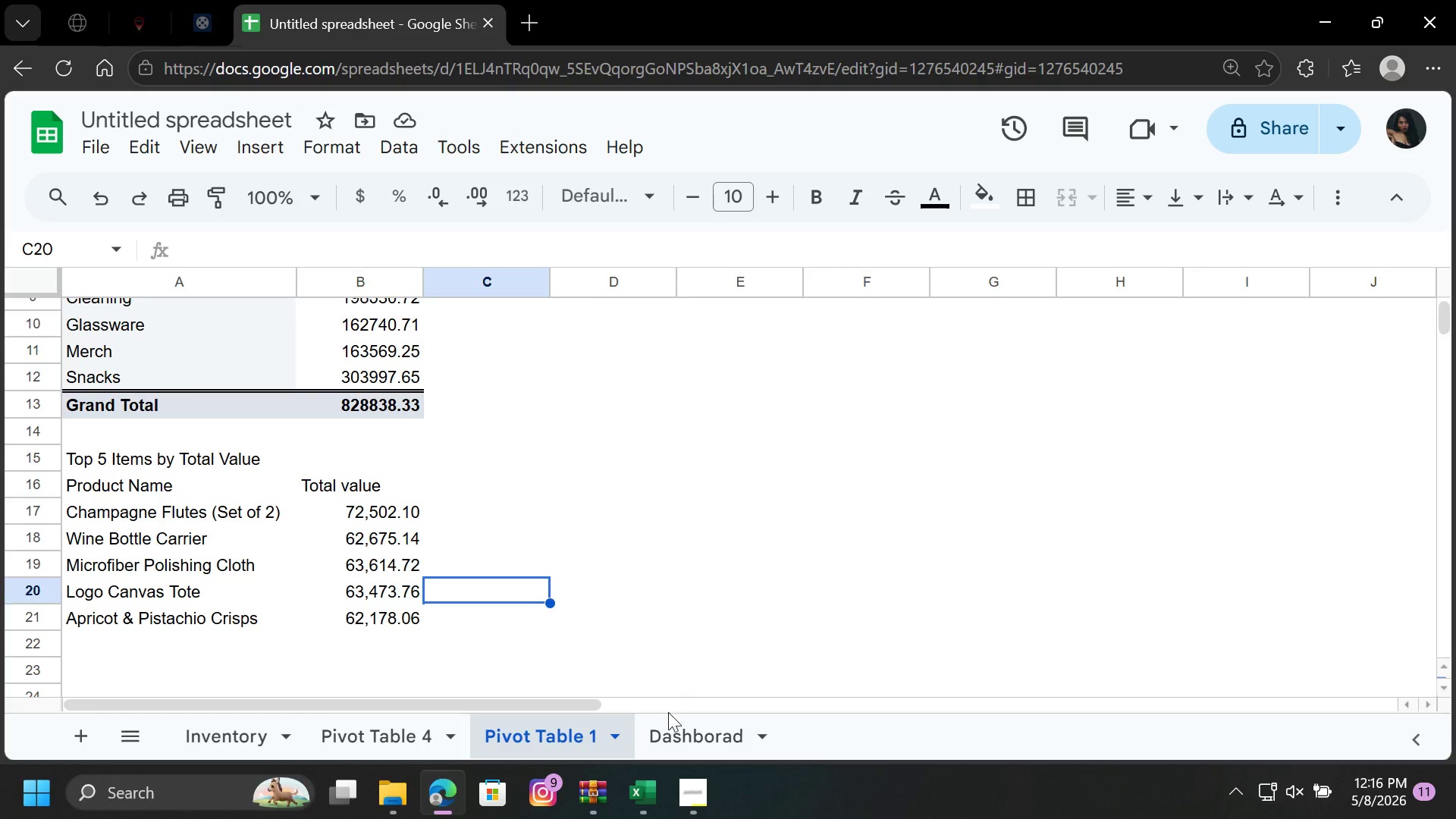 
left_click([679, 723])
 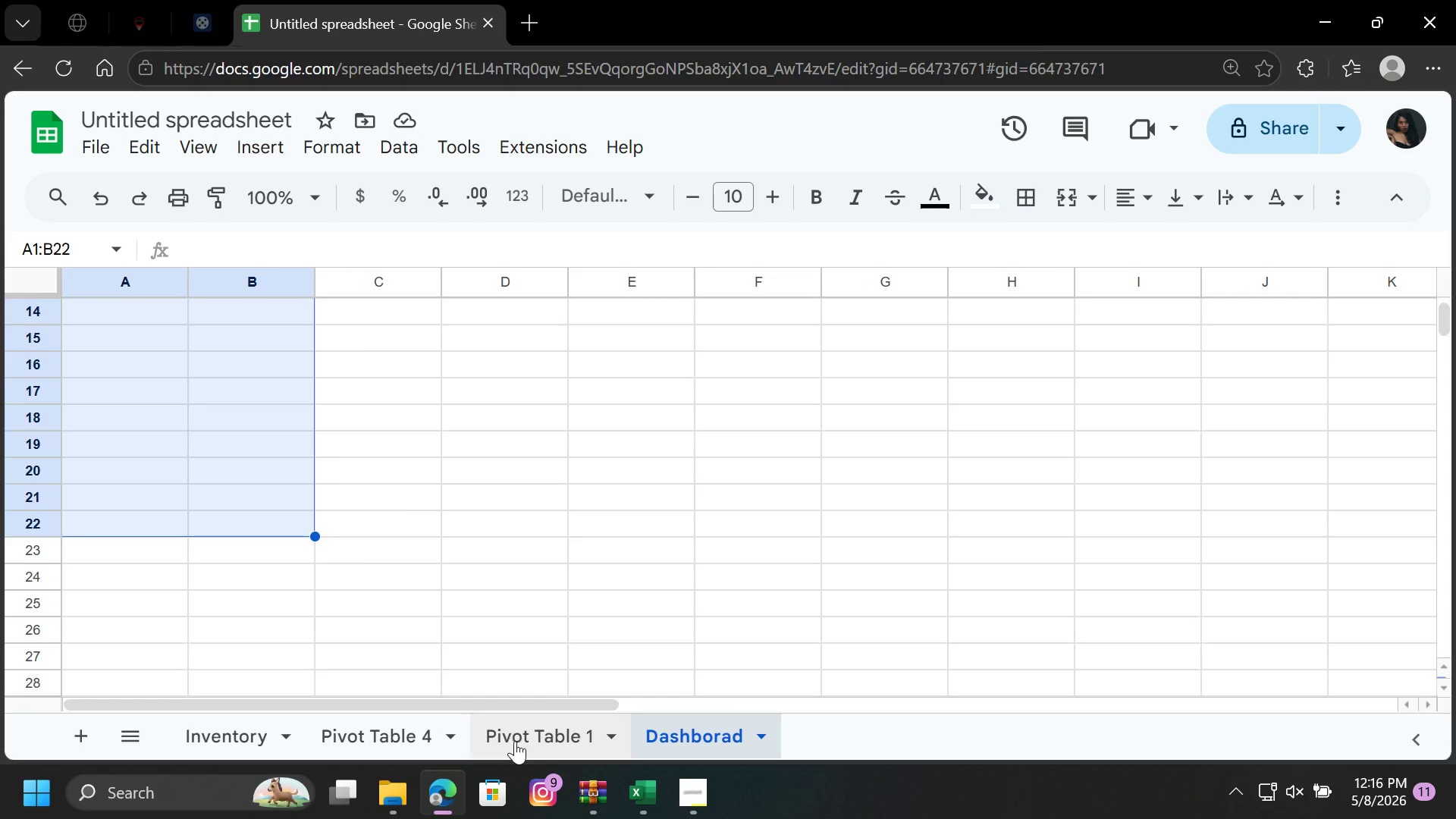 
left_click([515, 739])
 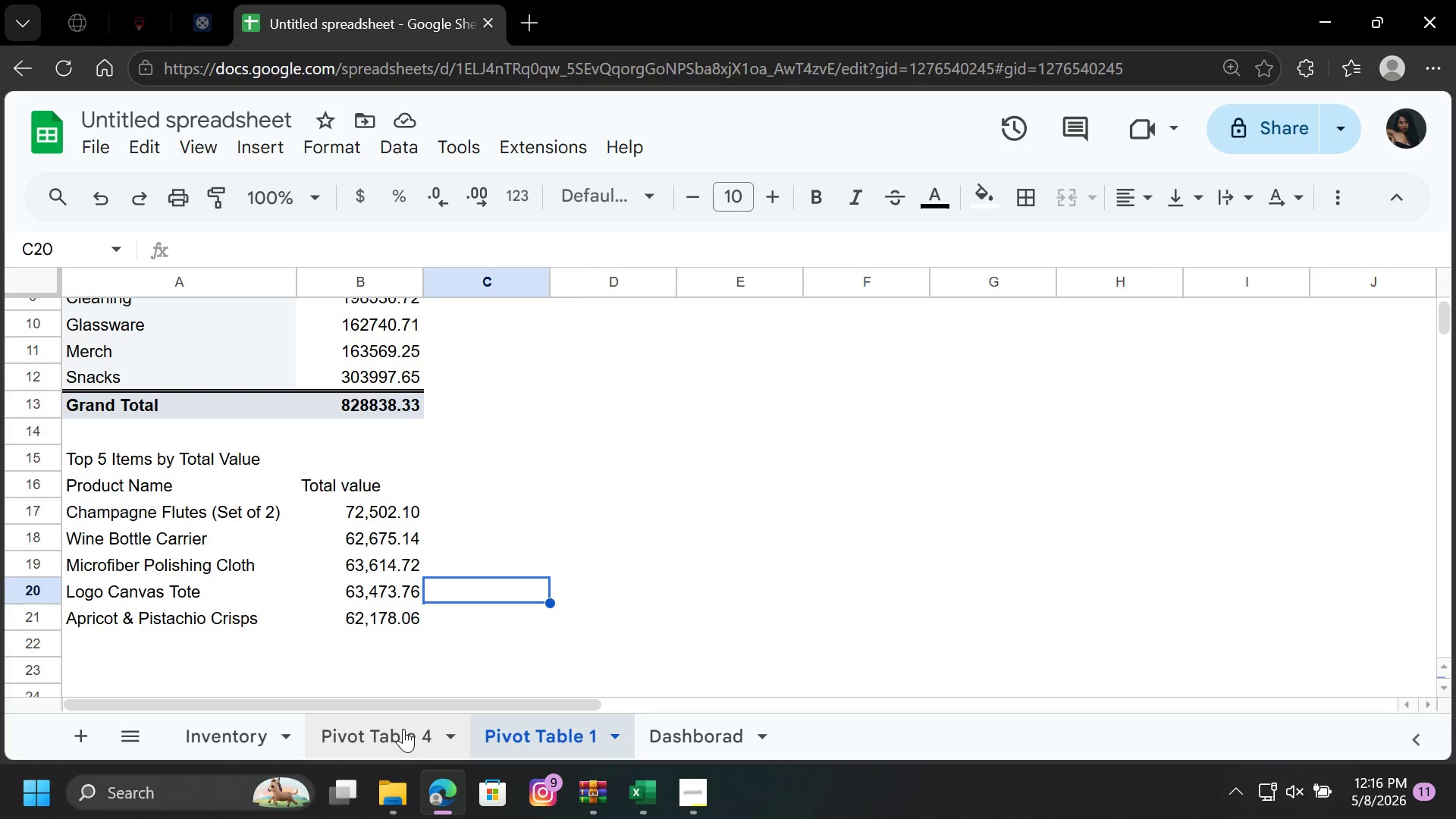 
left_click([403, 729])
 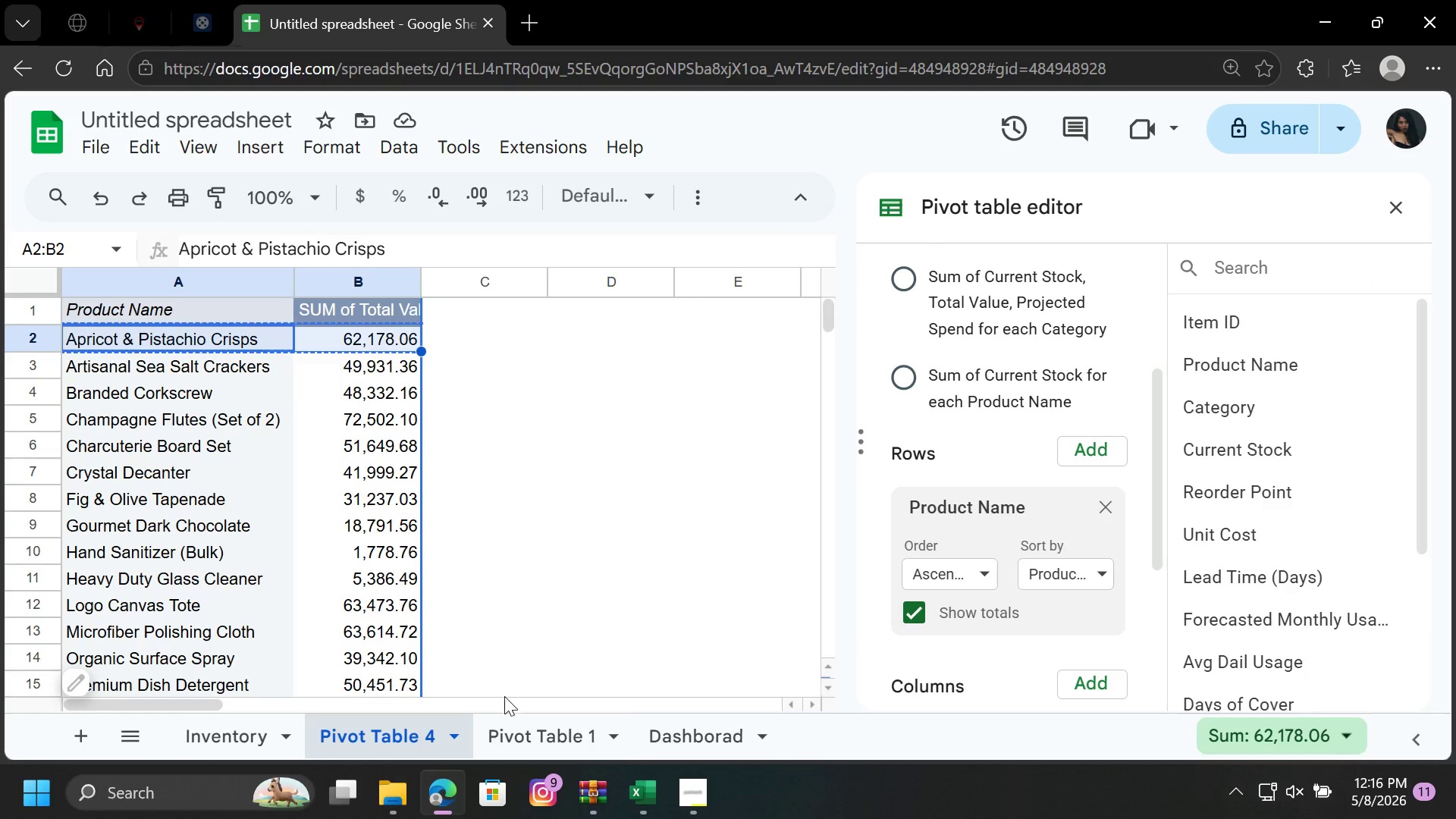 
left_click([517, 726])
 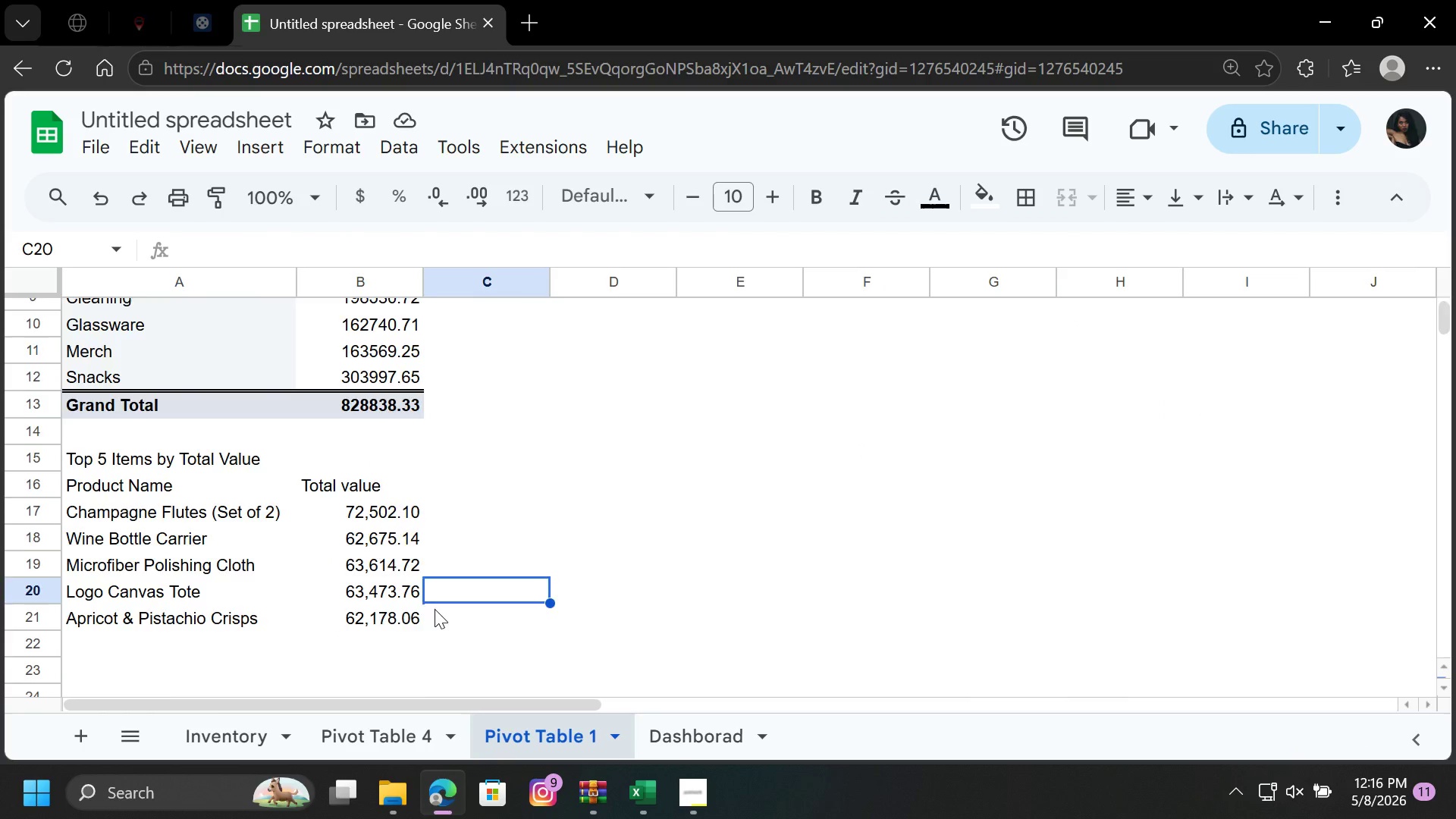 
scroll: coordinate [435, 609], scroll_direction: up, amount: 6.0
 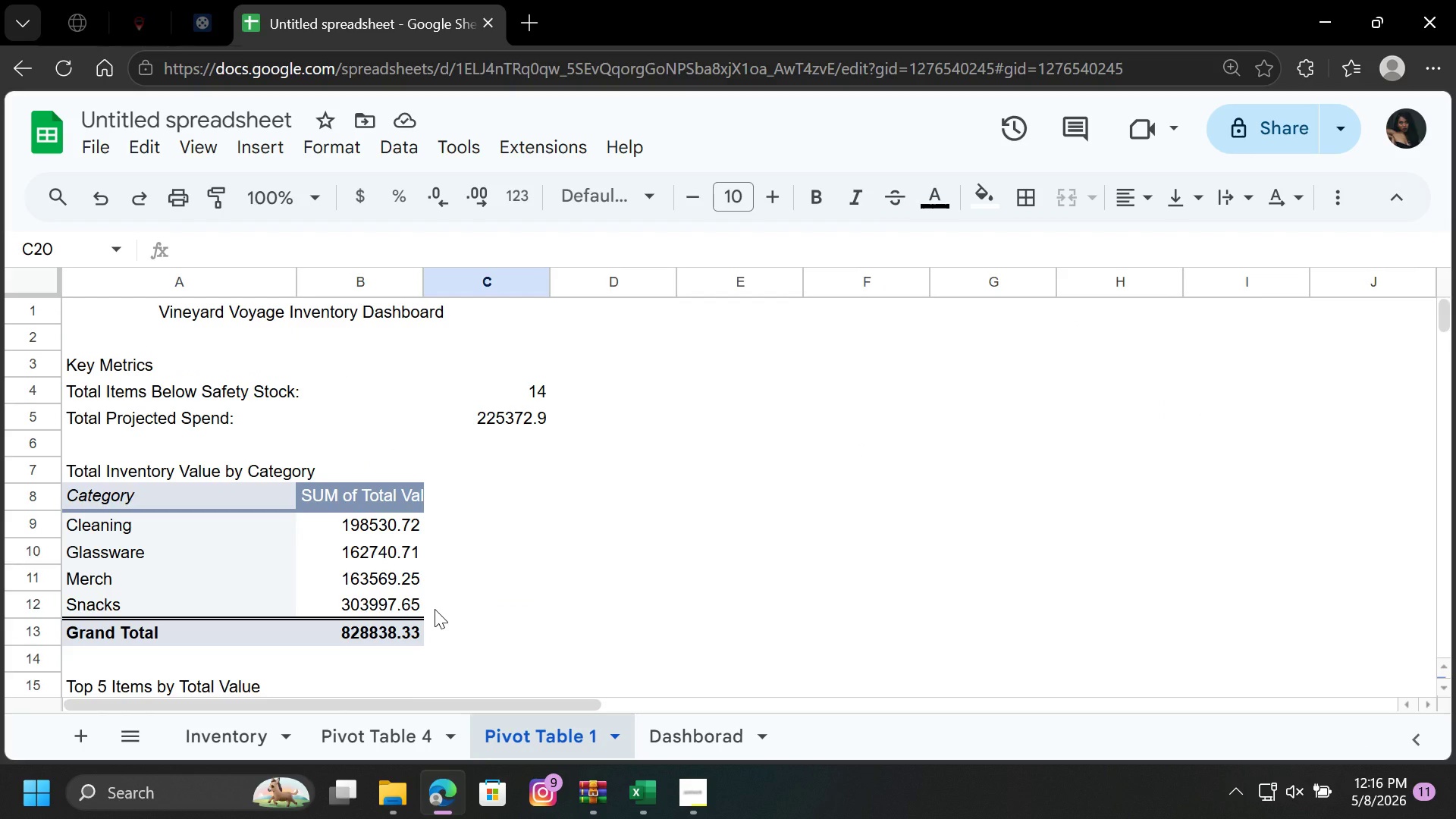 
wait(9.01)
 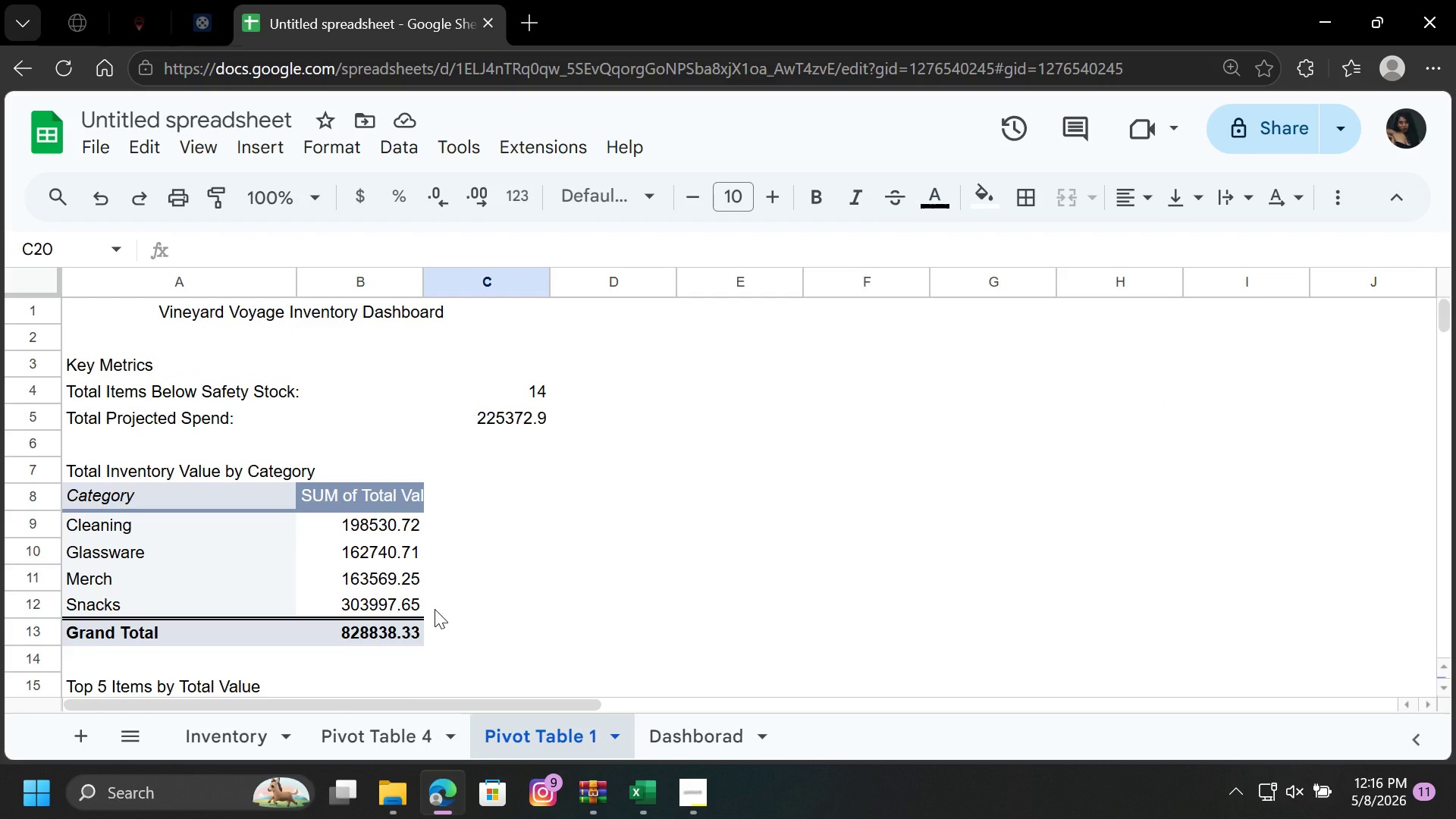 
left_click([490, 417])
 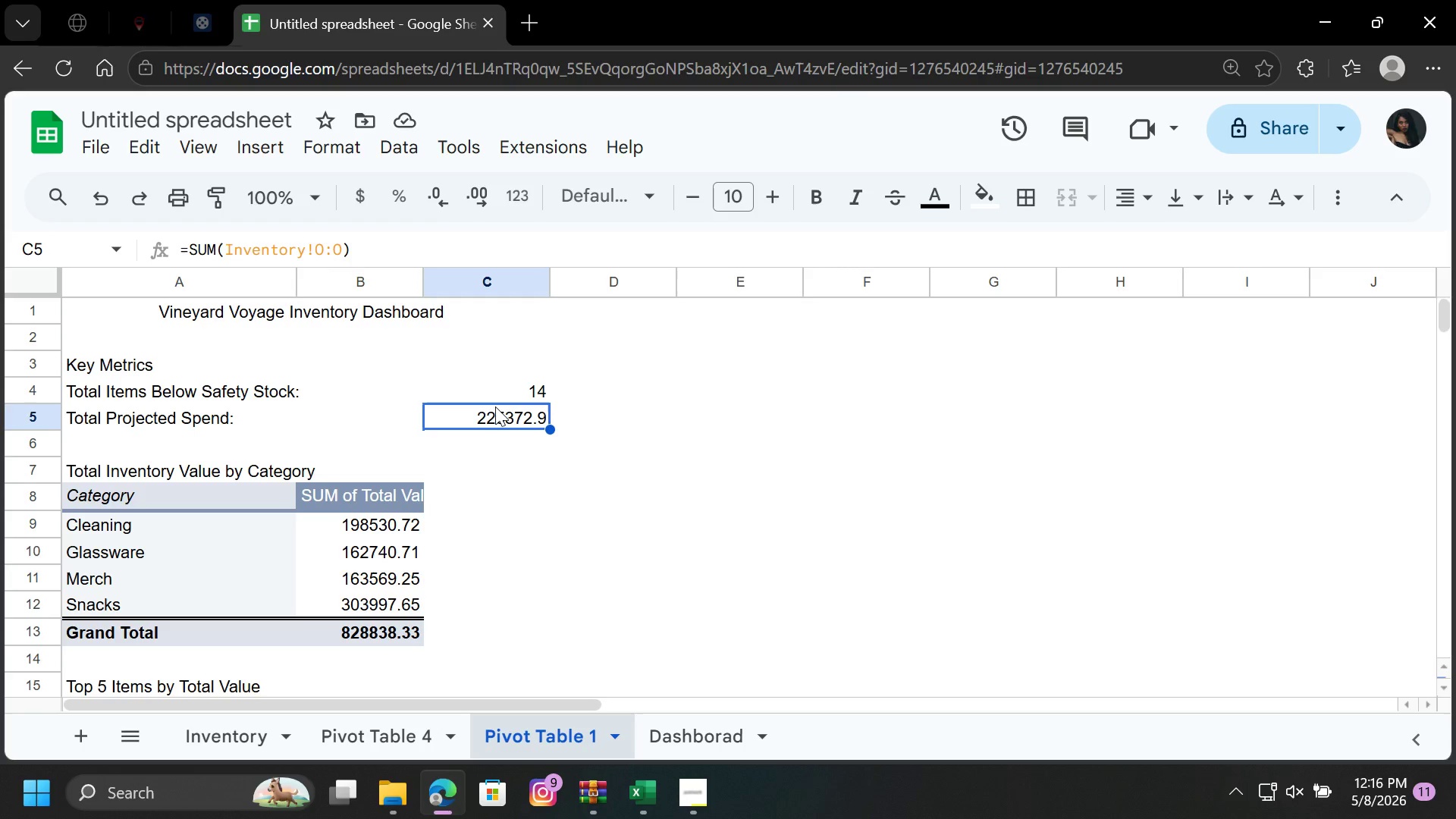 
left_click([496, 384])
 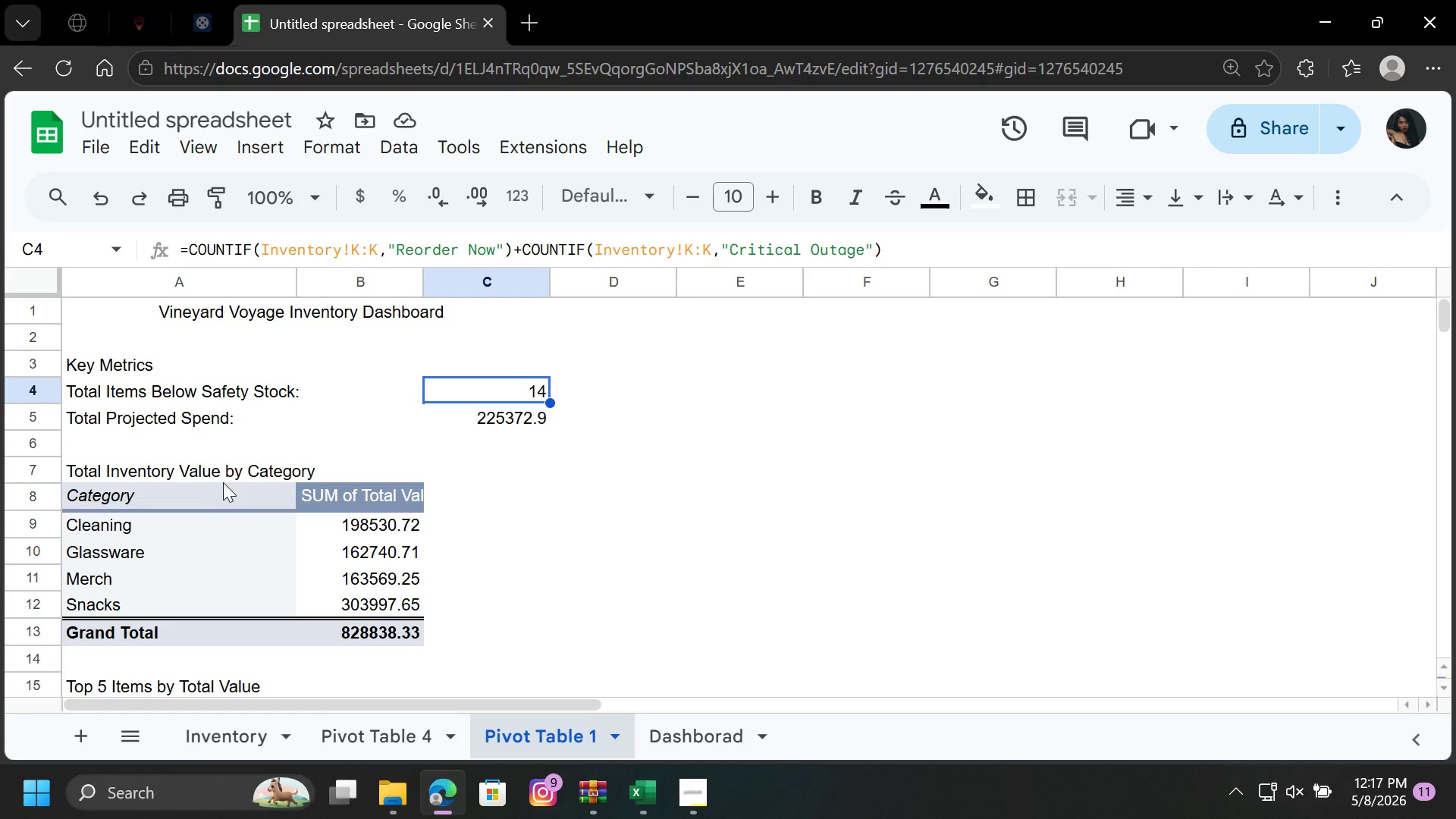 
wait(68.77)
 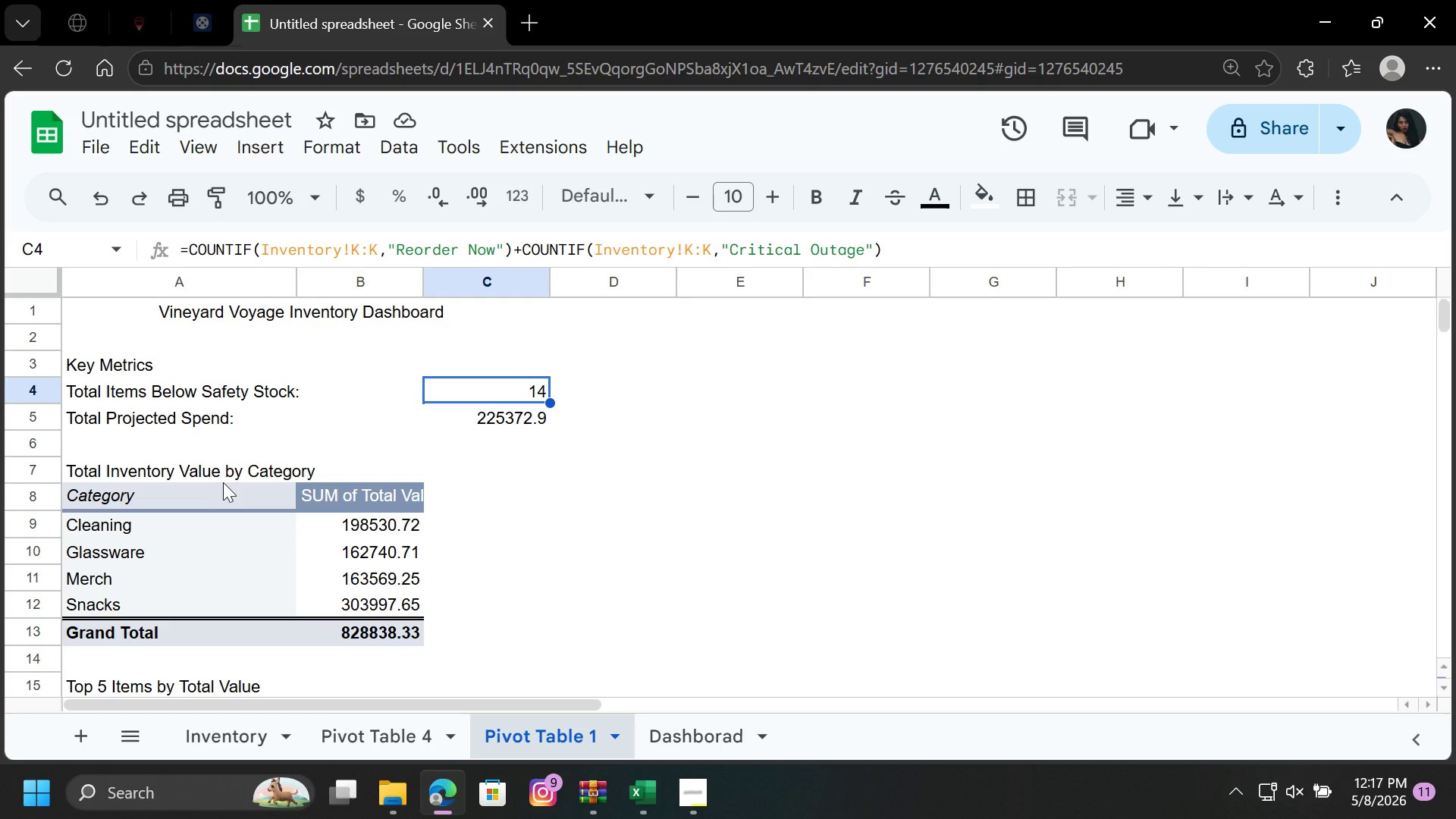 
left_click([187, 429])
 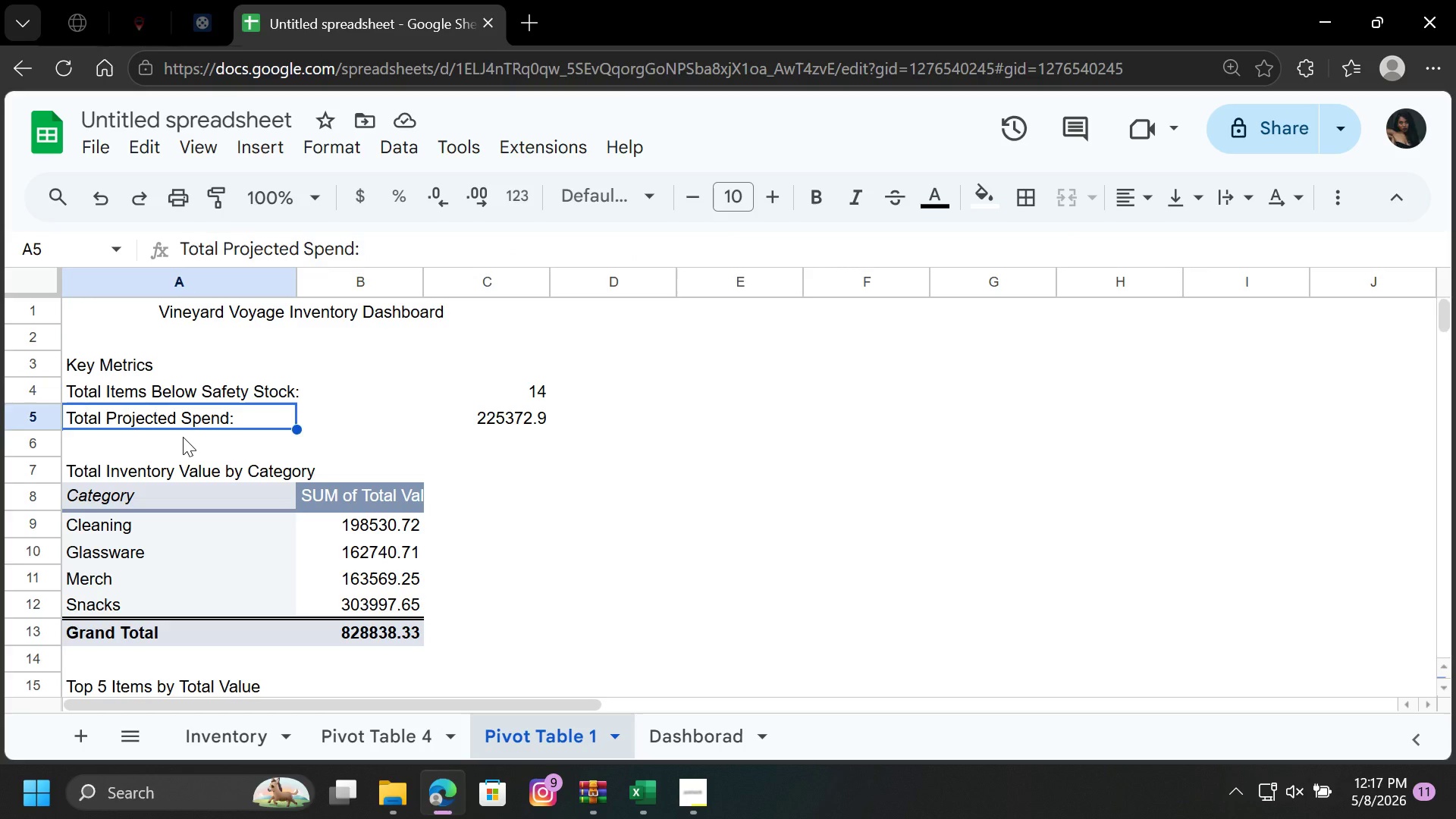 
left_click([183, 437])
 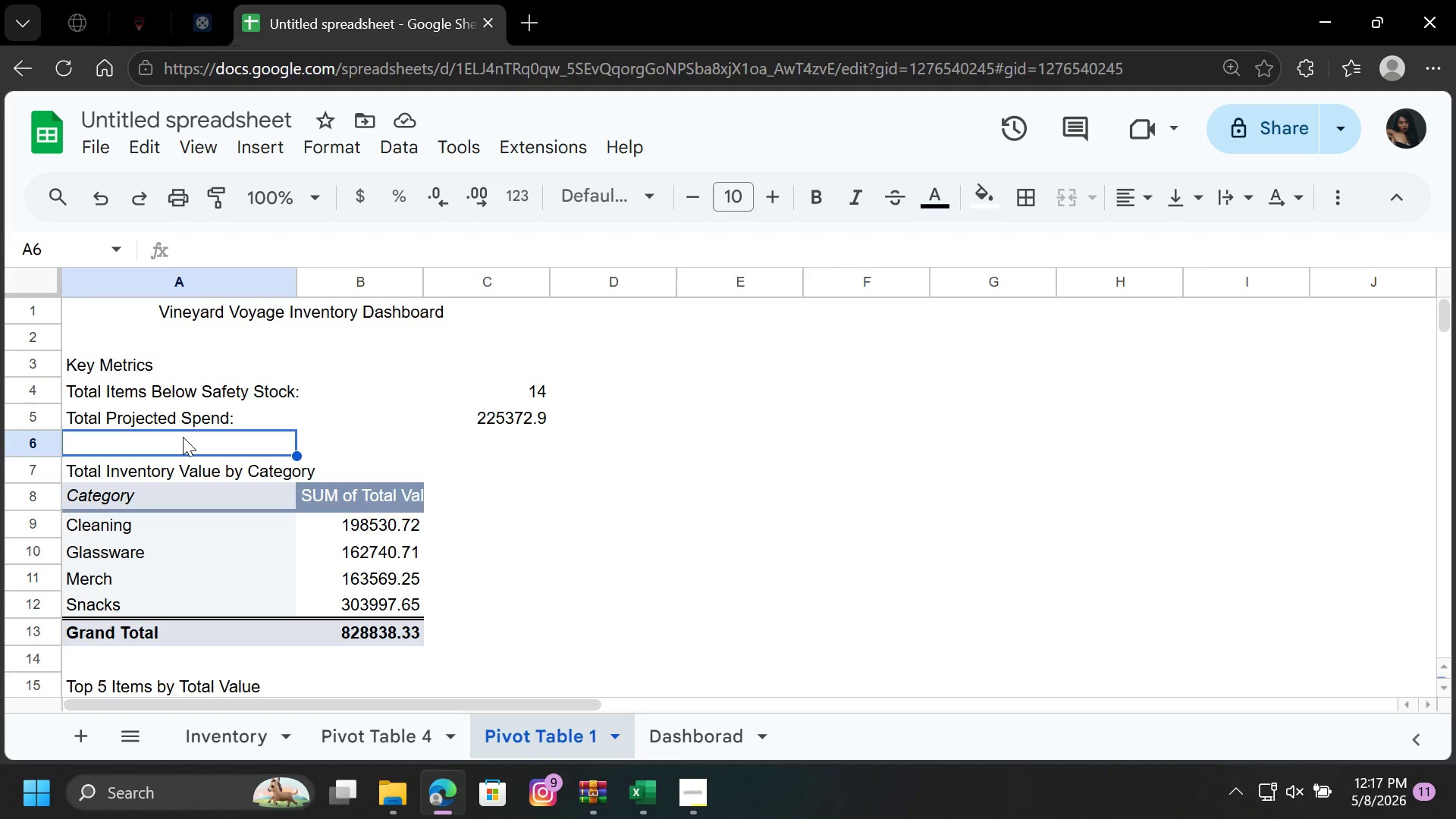 
type(t)
key(Backspace)
type(Total Proje)
 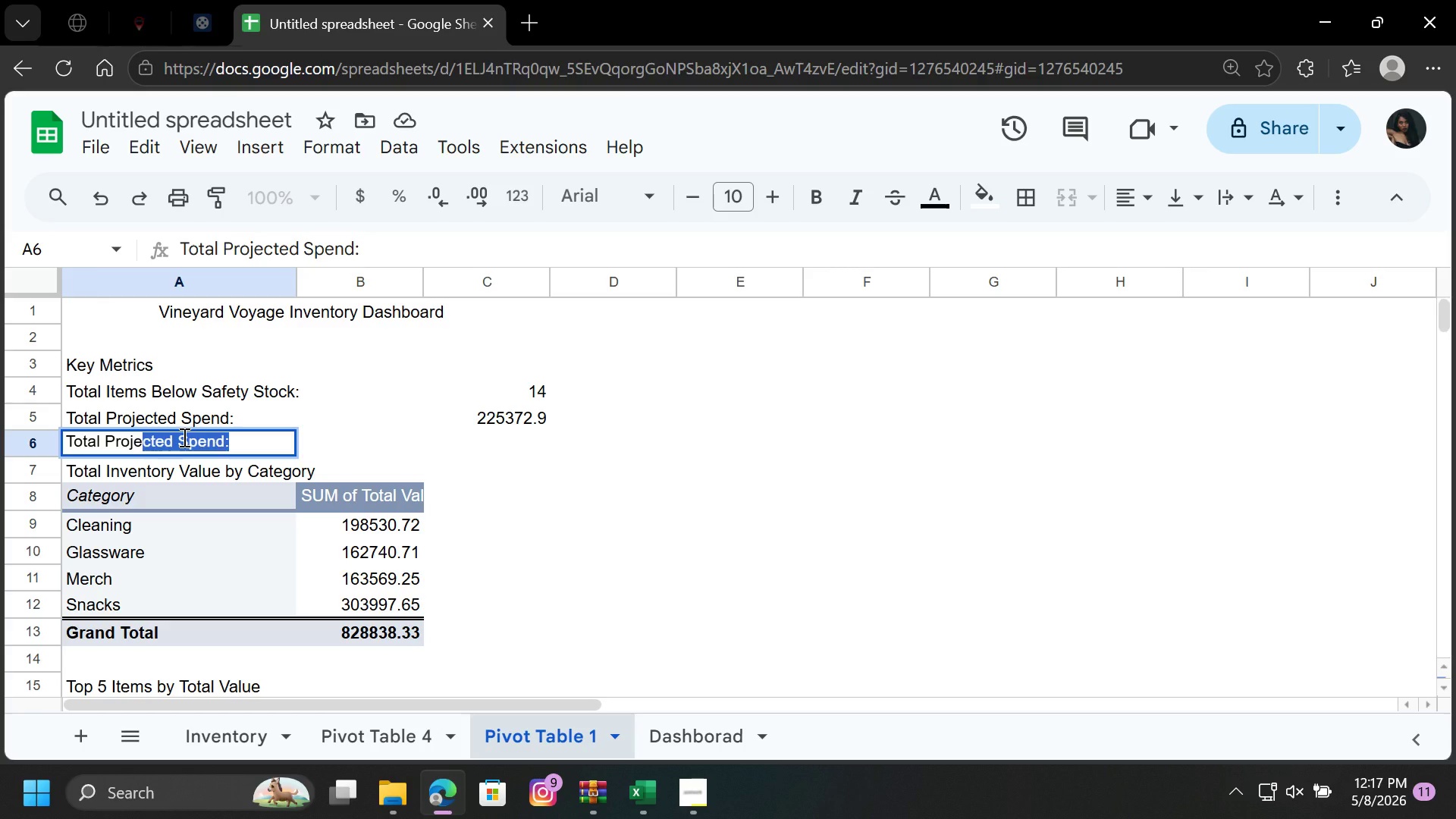 
left_click([240, 447])
 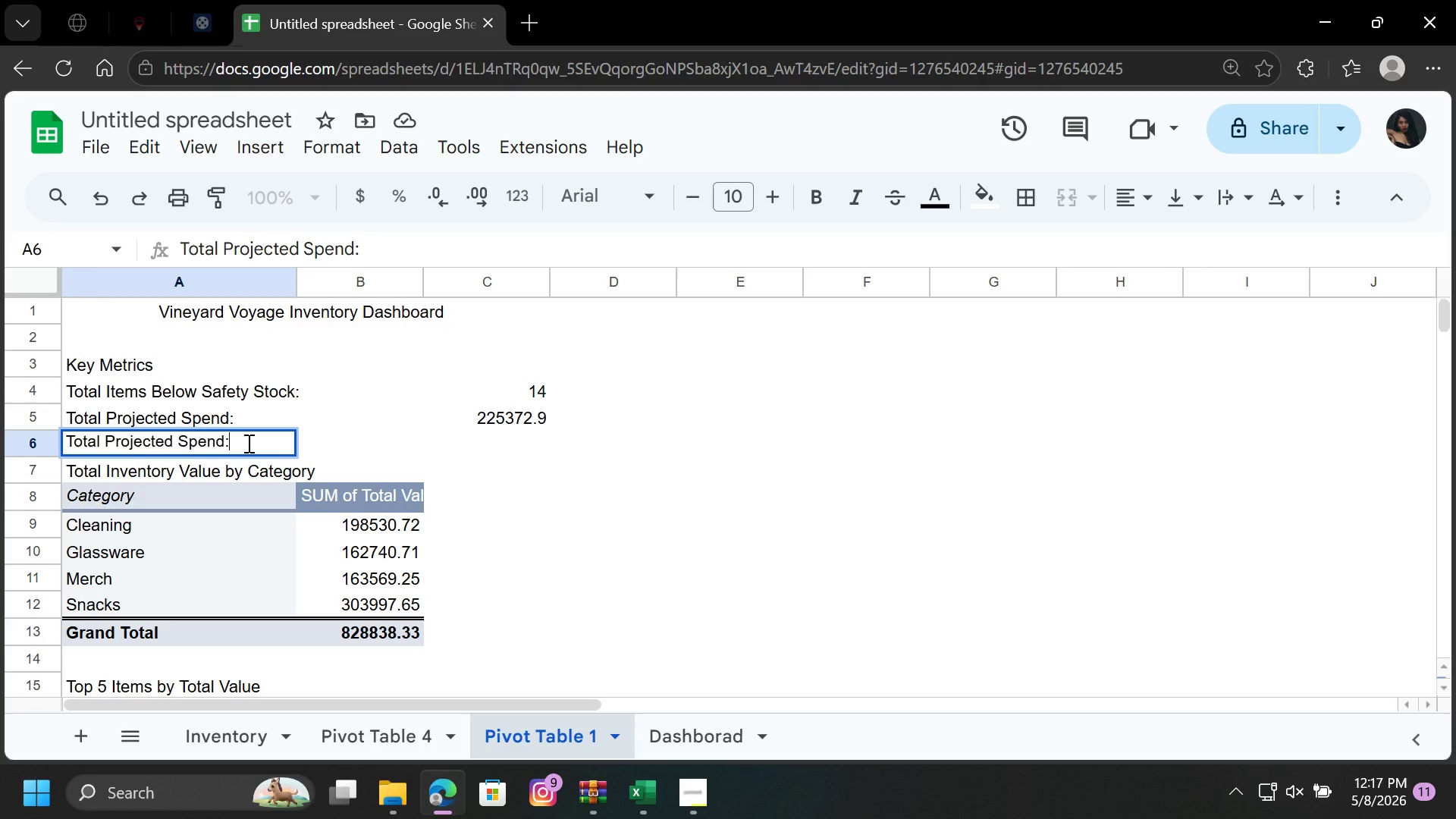 
key(Backspace)
 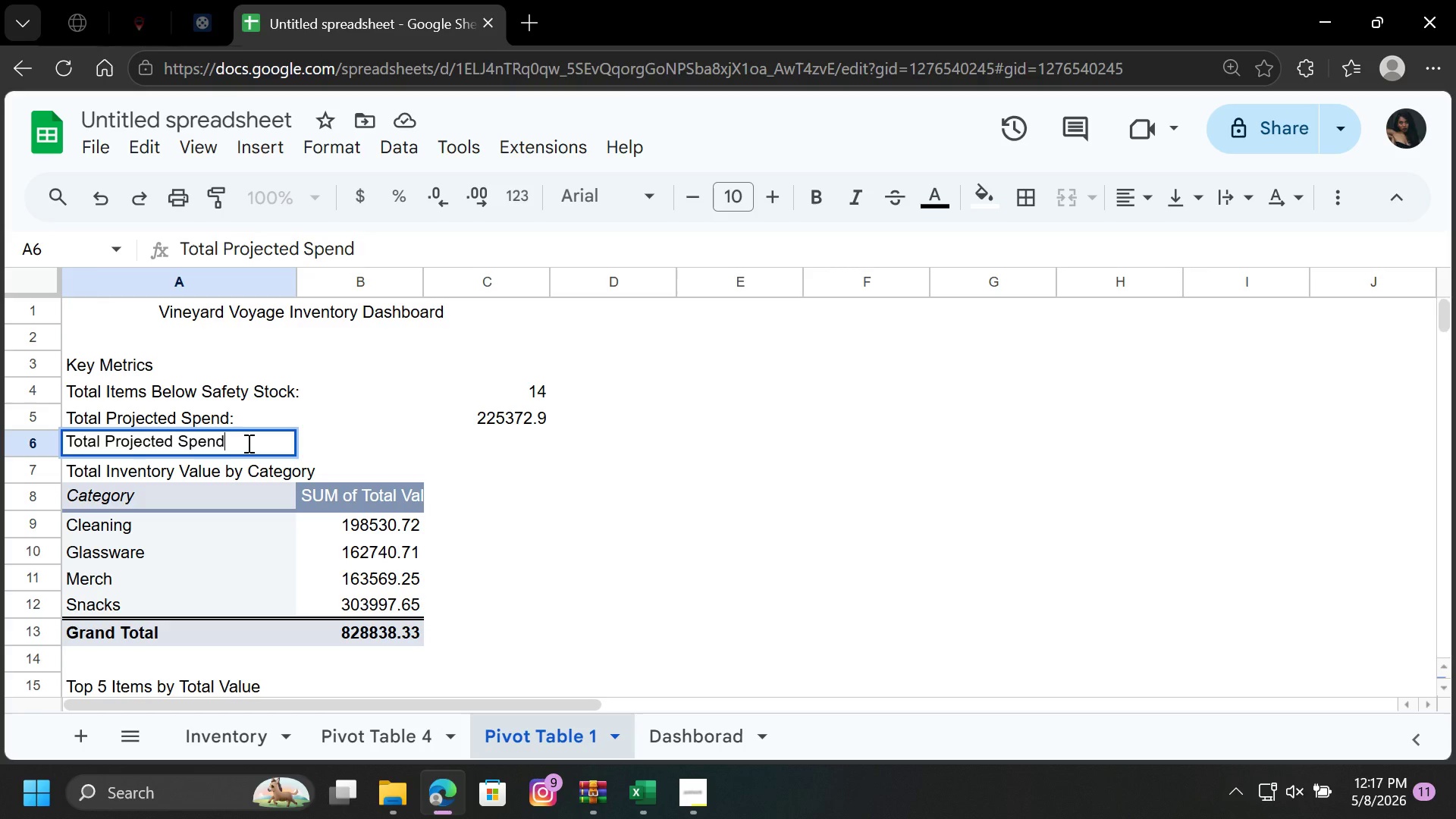 
key(Shift+9)
 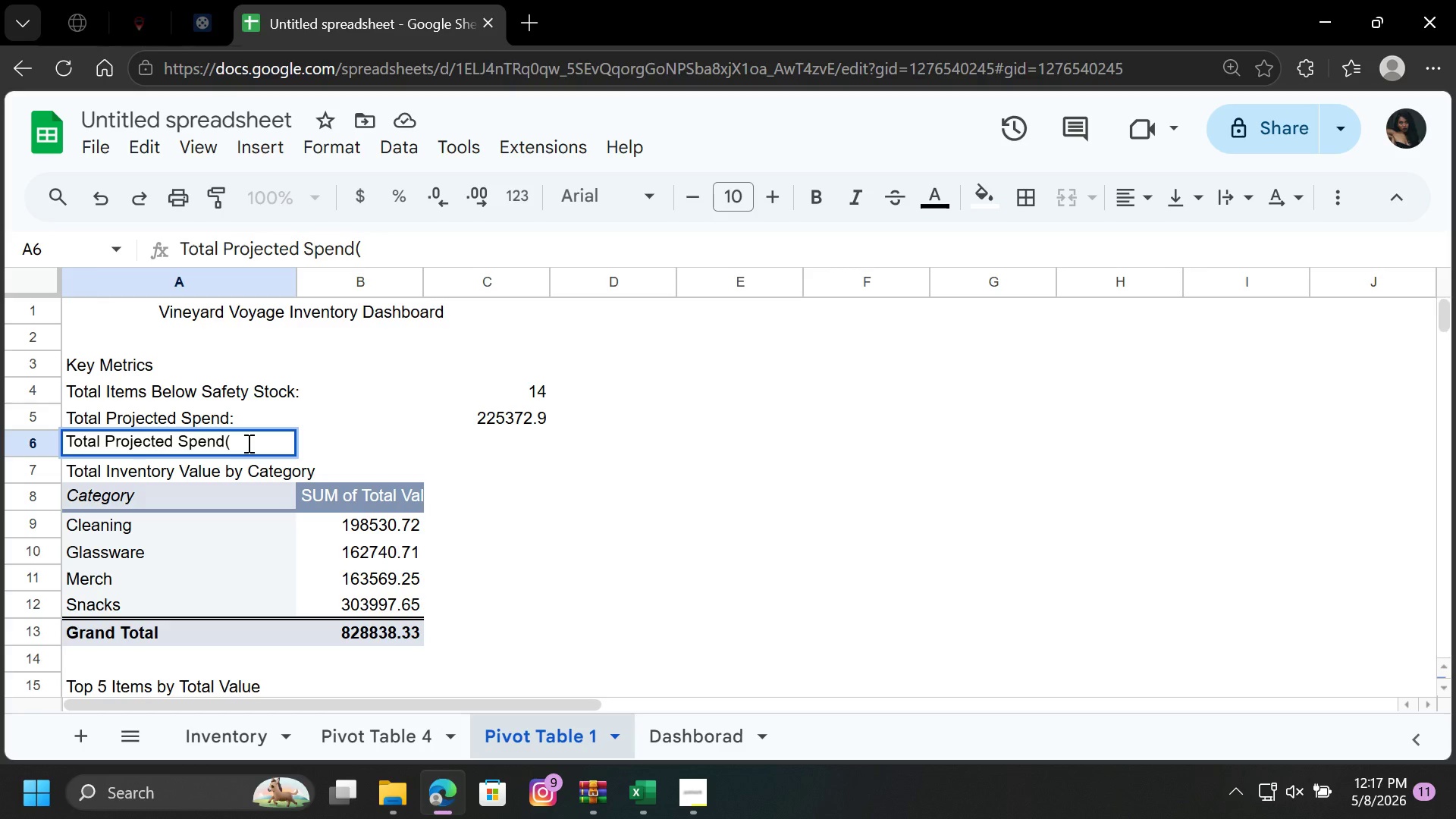 
type(Reoders):)
 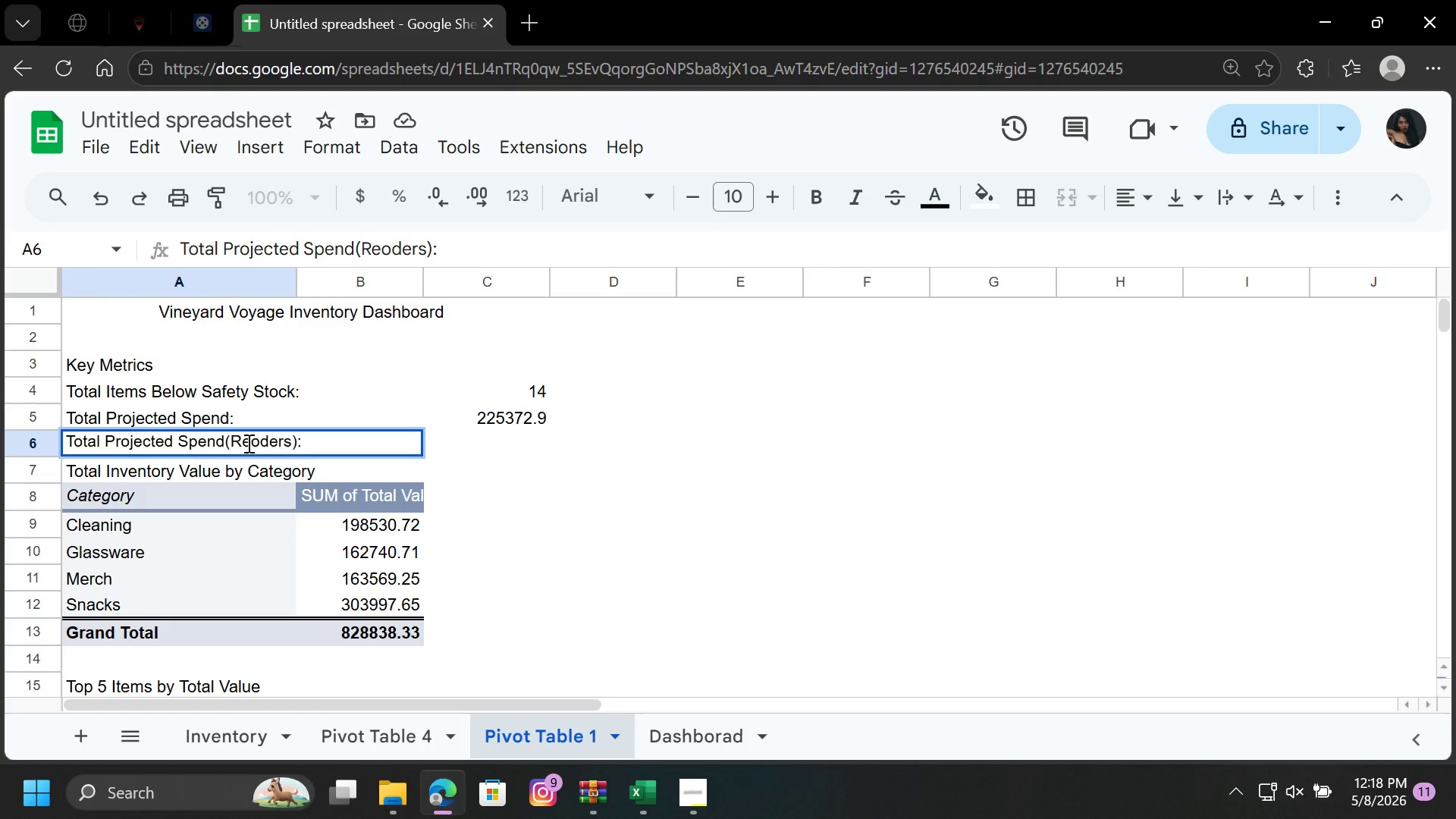 
left_click([530, 421])
 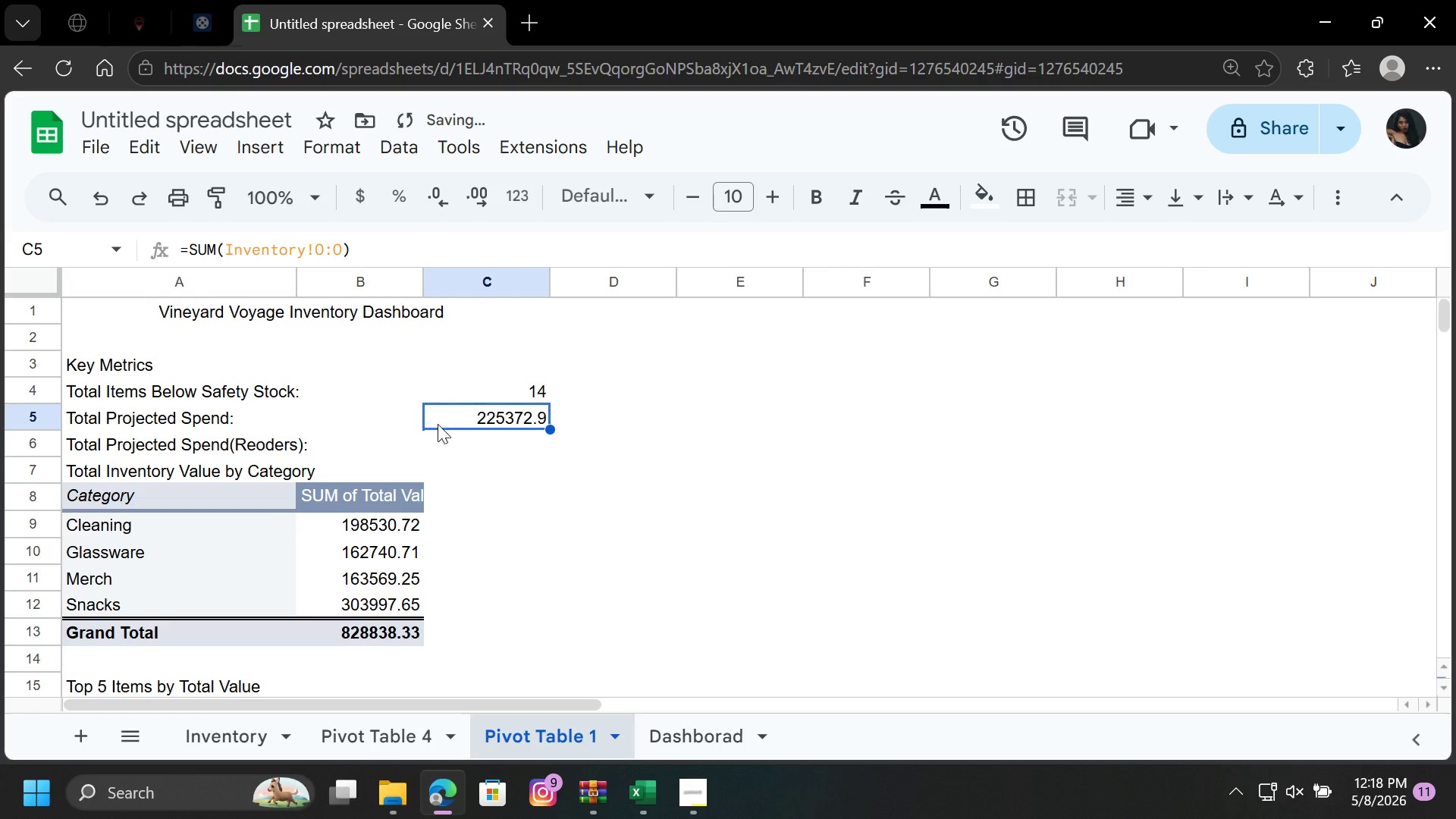 
left_click([460, 385])
 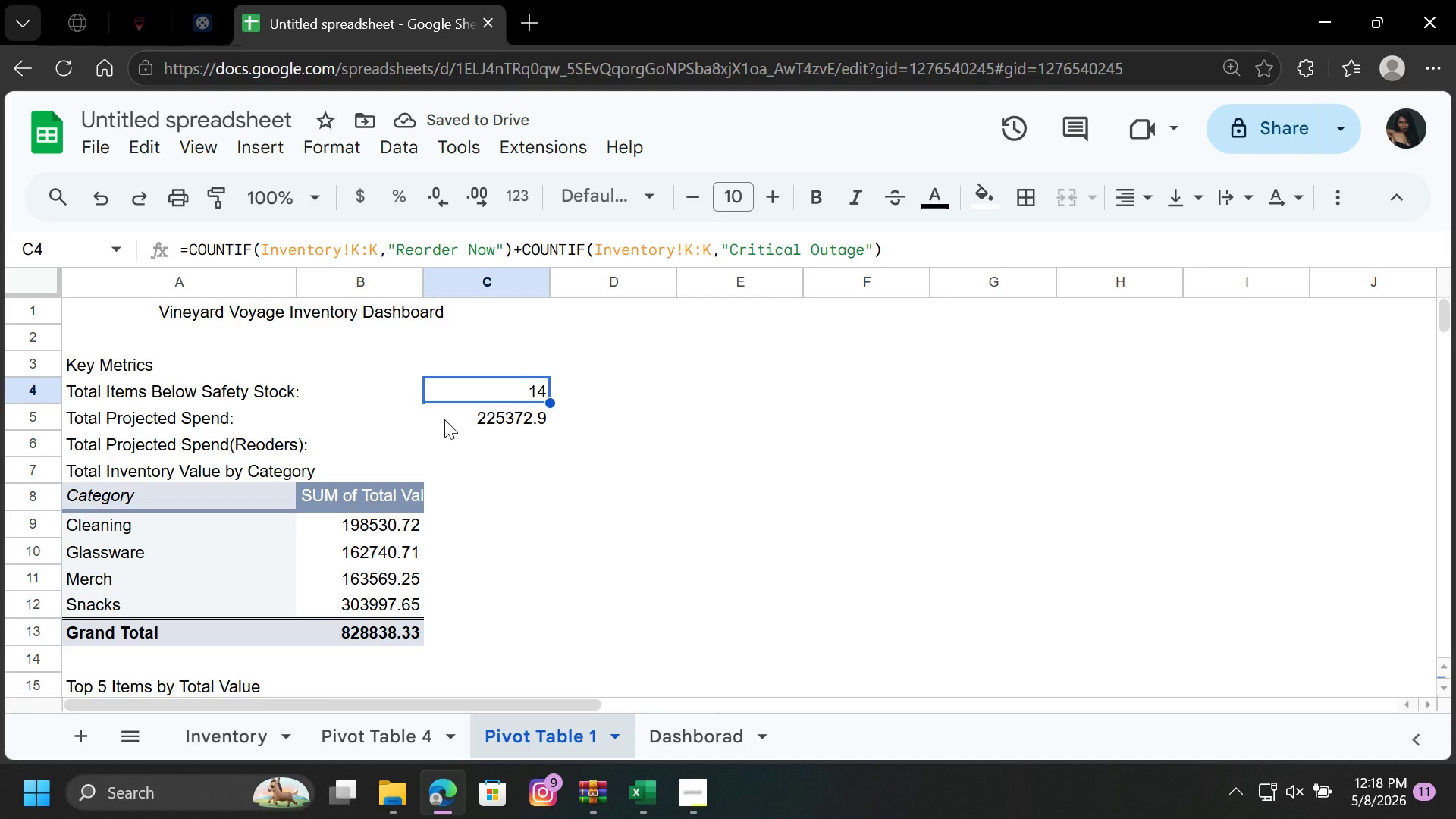 
left_click([444, 419])
 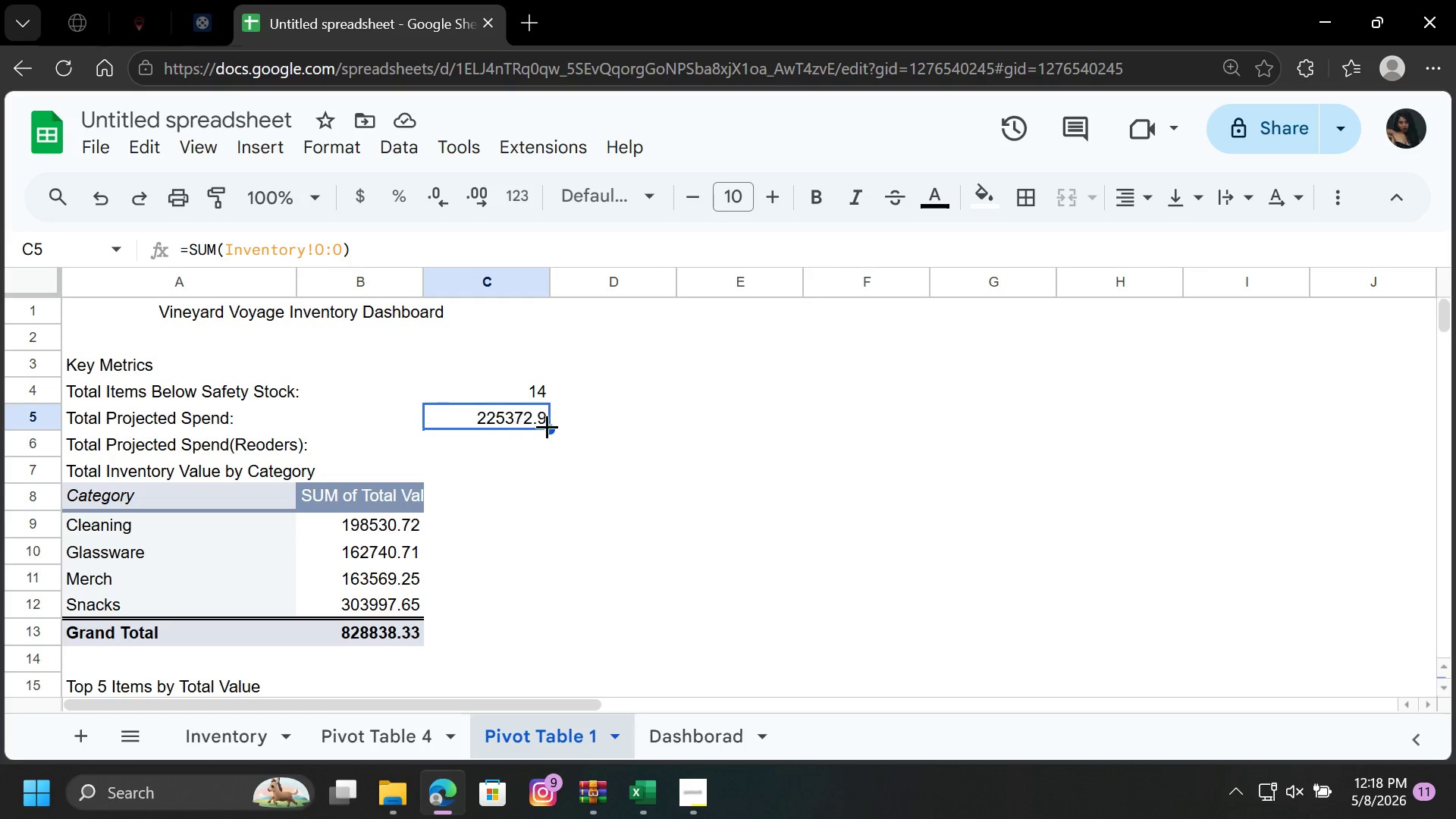 
left_click_drag(start_coordinate=[550, 430], to_coordinate=[551, 452])
 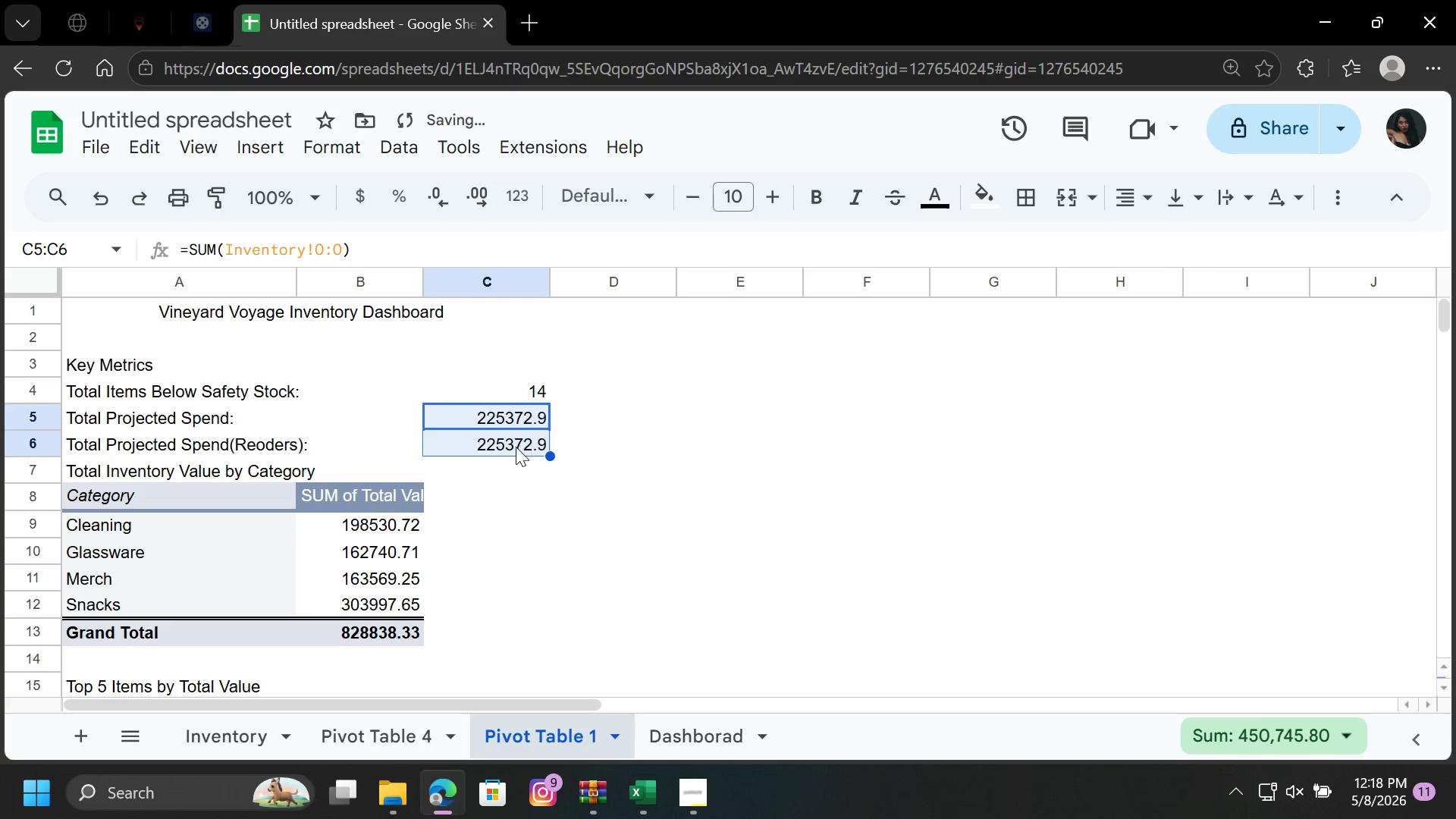 
left_click([506, 450])
 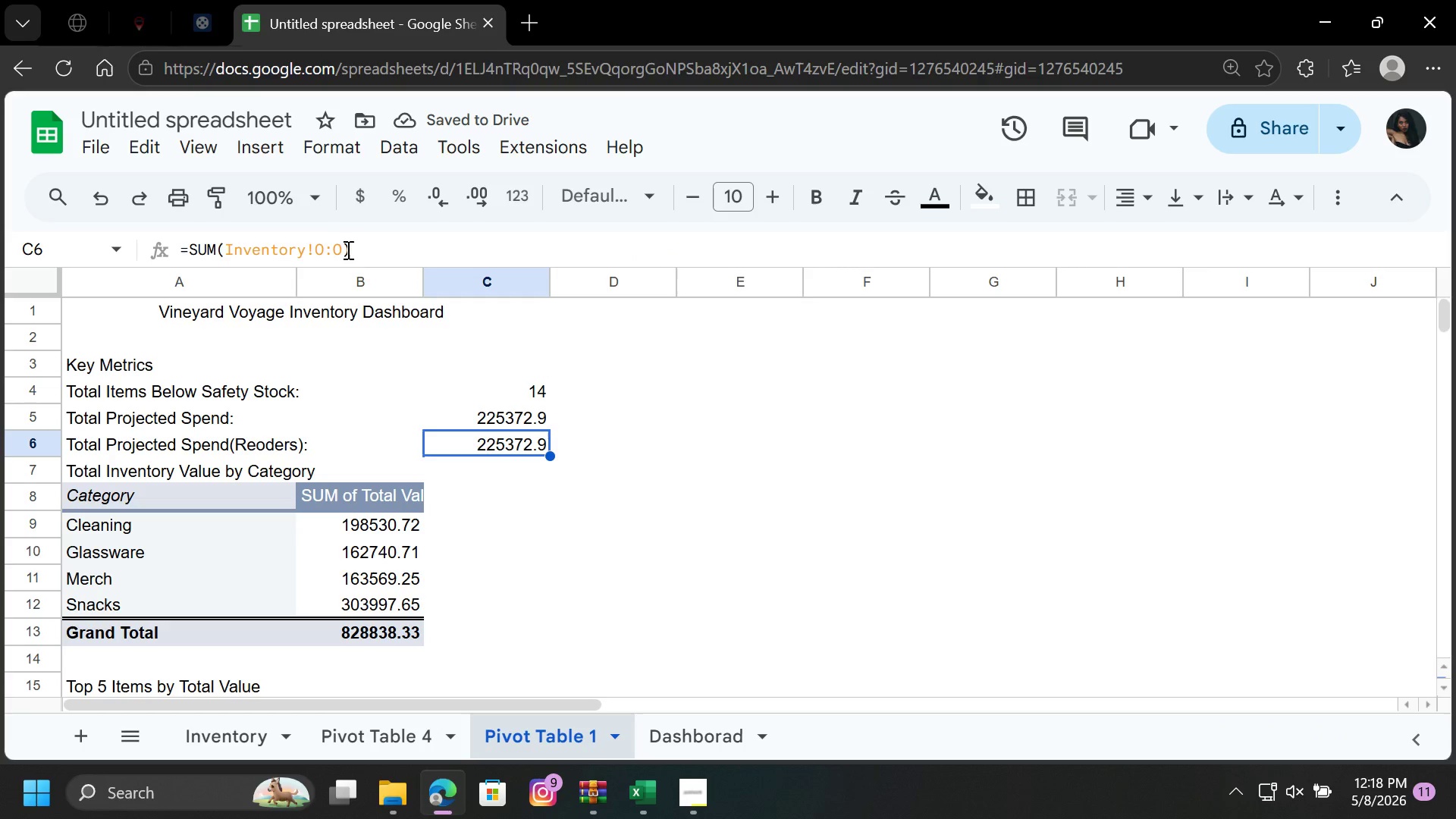 
left_click([341, 249])
 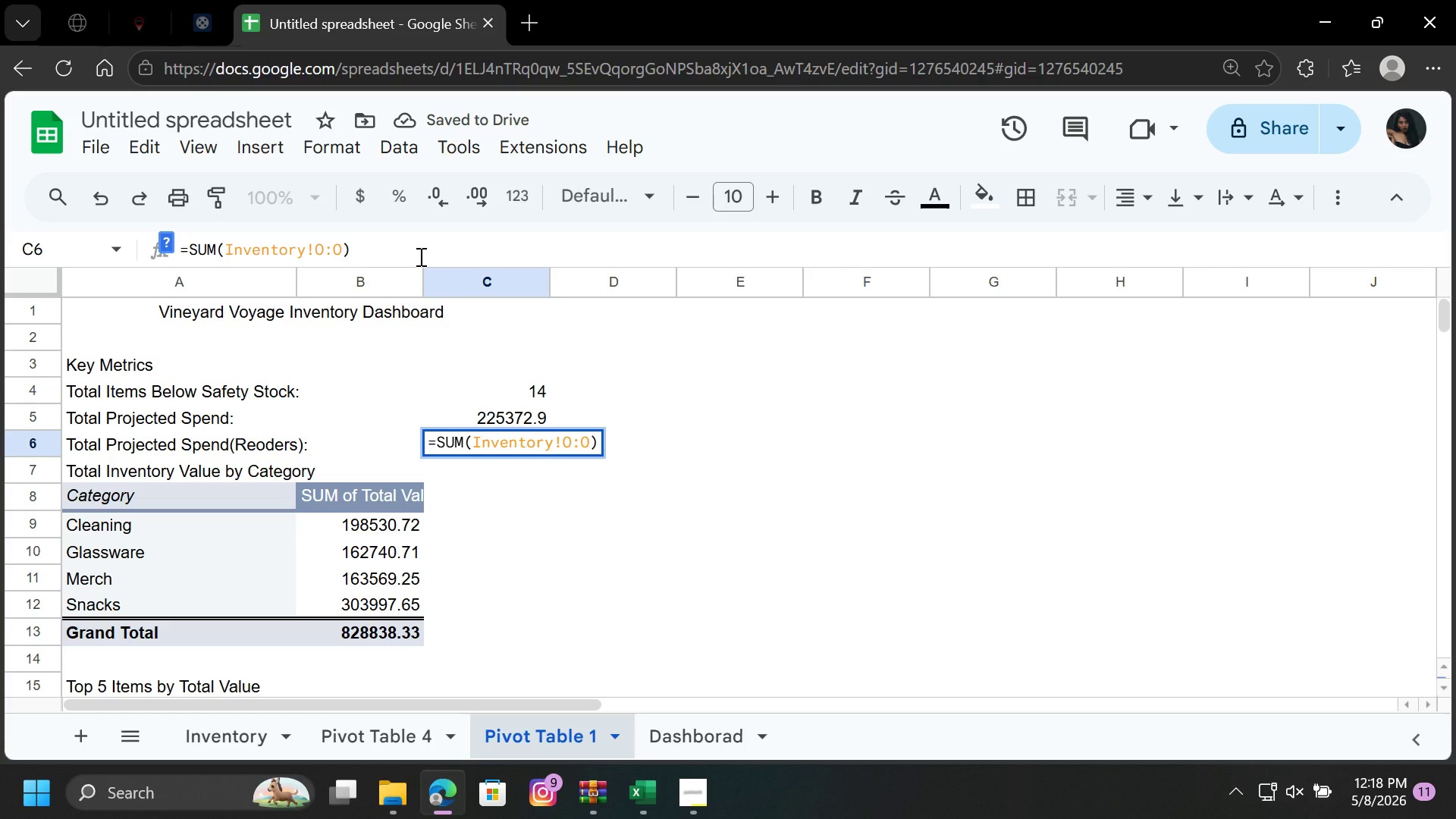 
left_click([419, 256])
 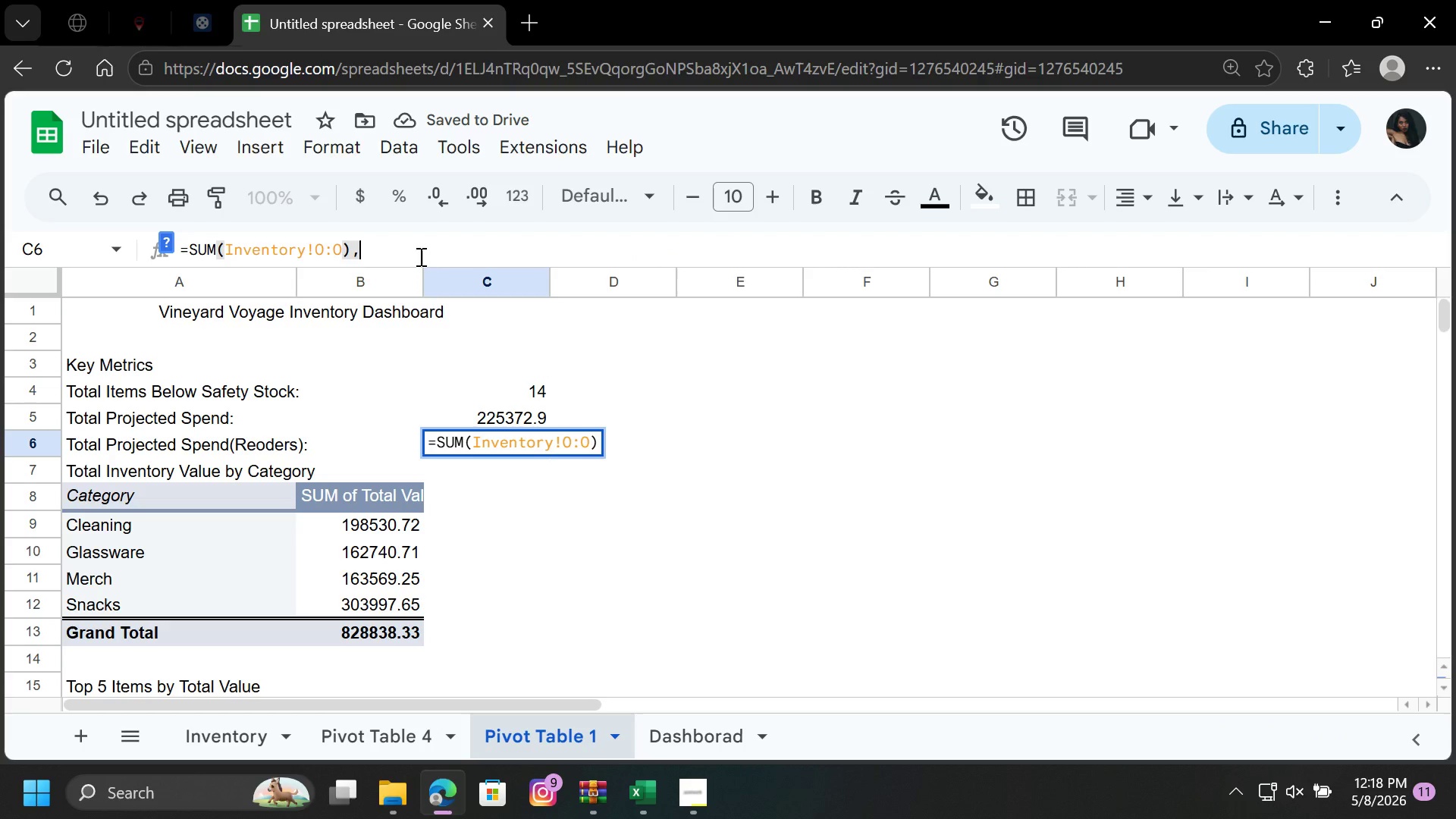 
key(Comma)
 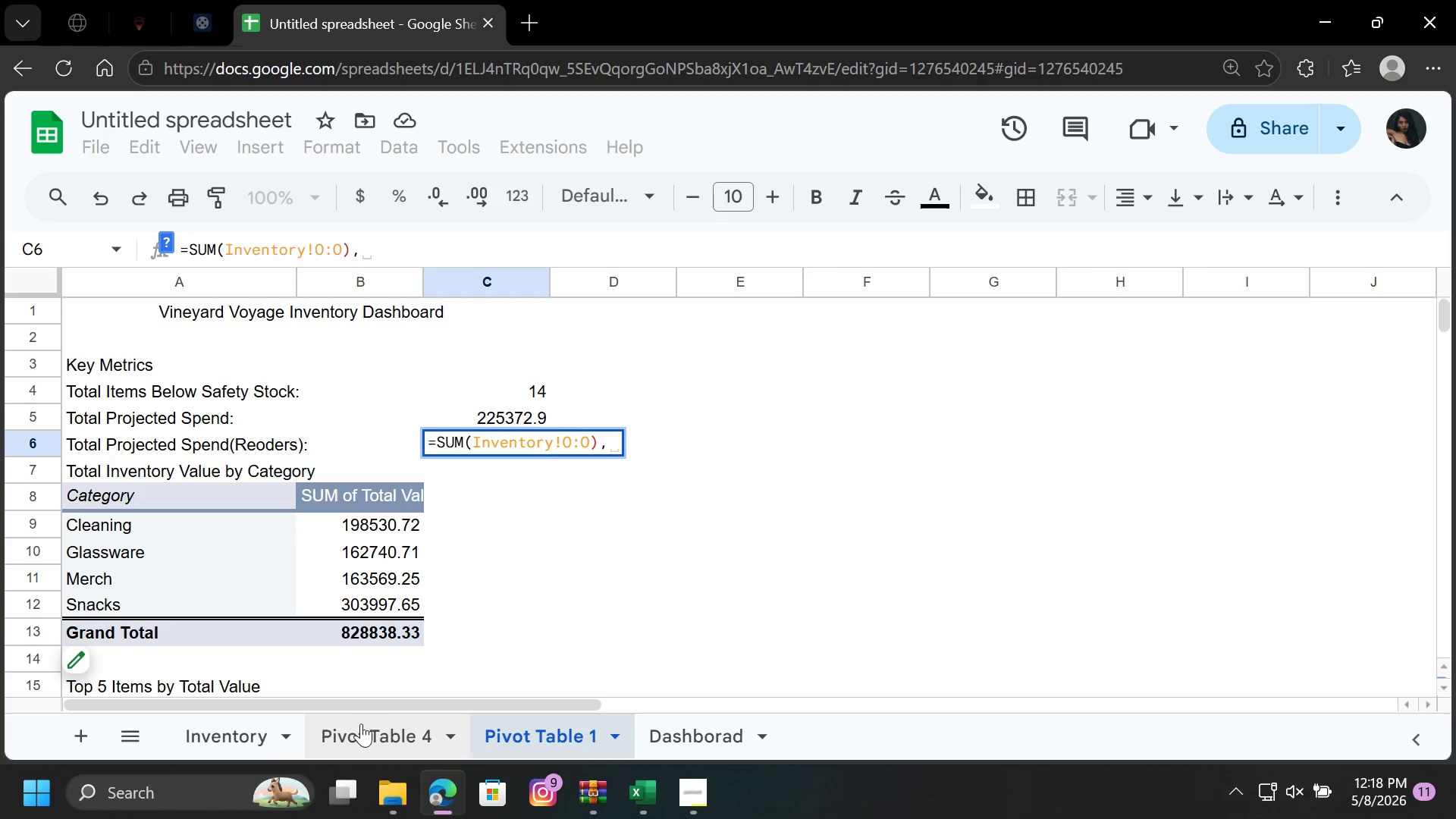 
left_click([246, 733])
 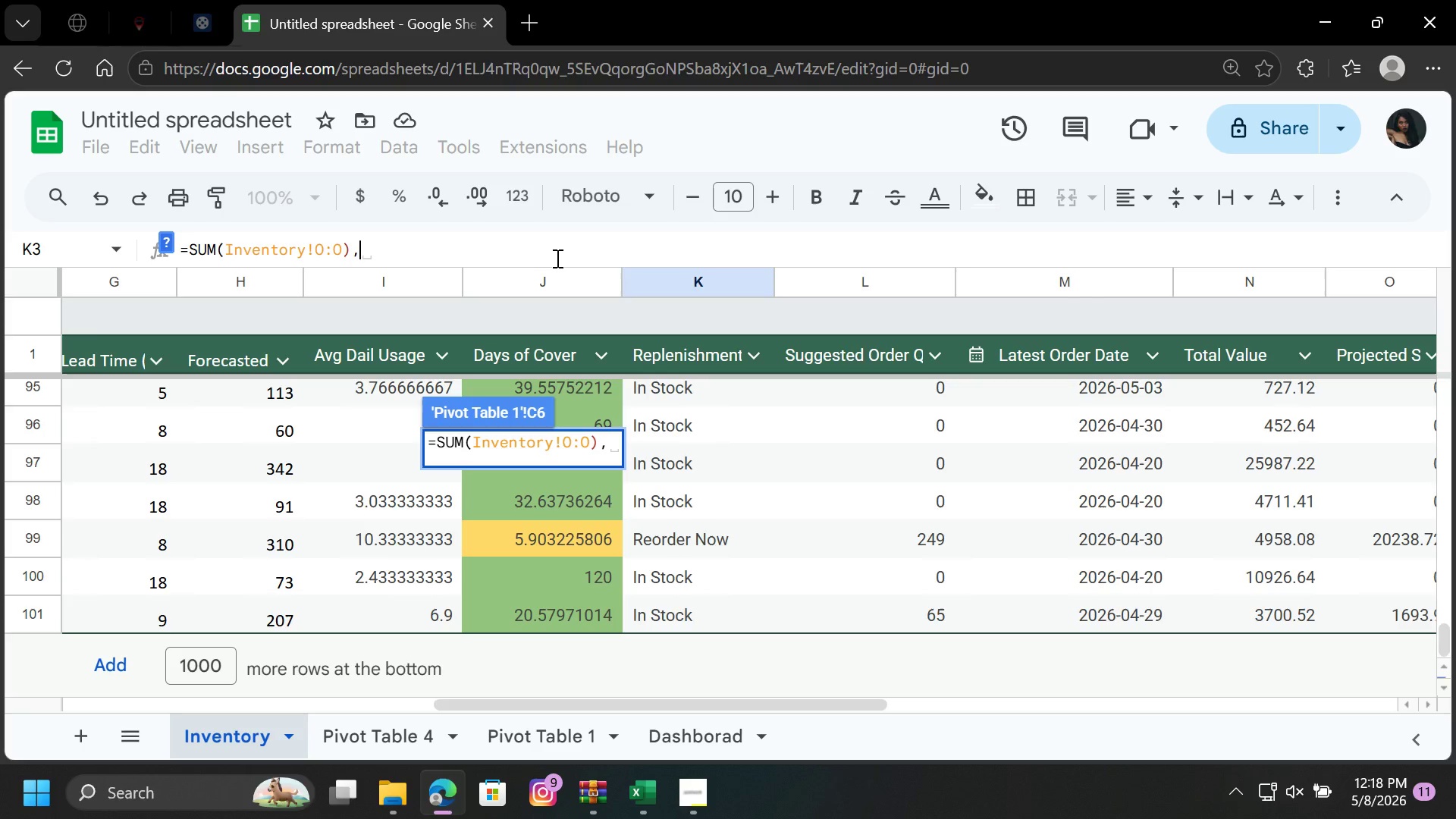 
key(Backspace)
 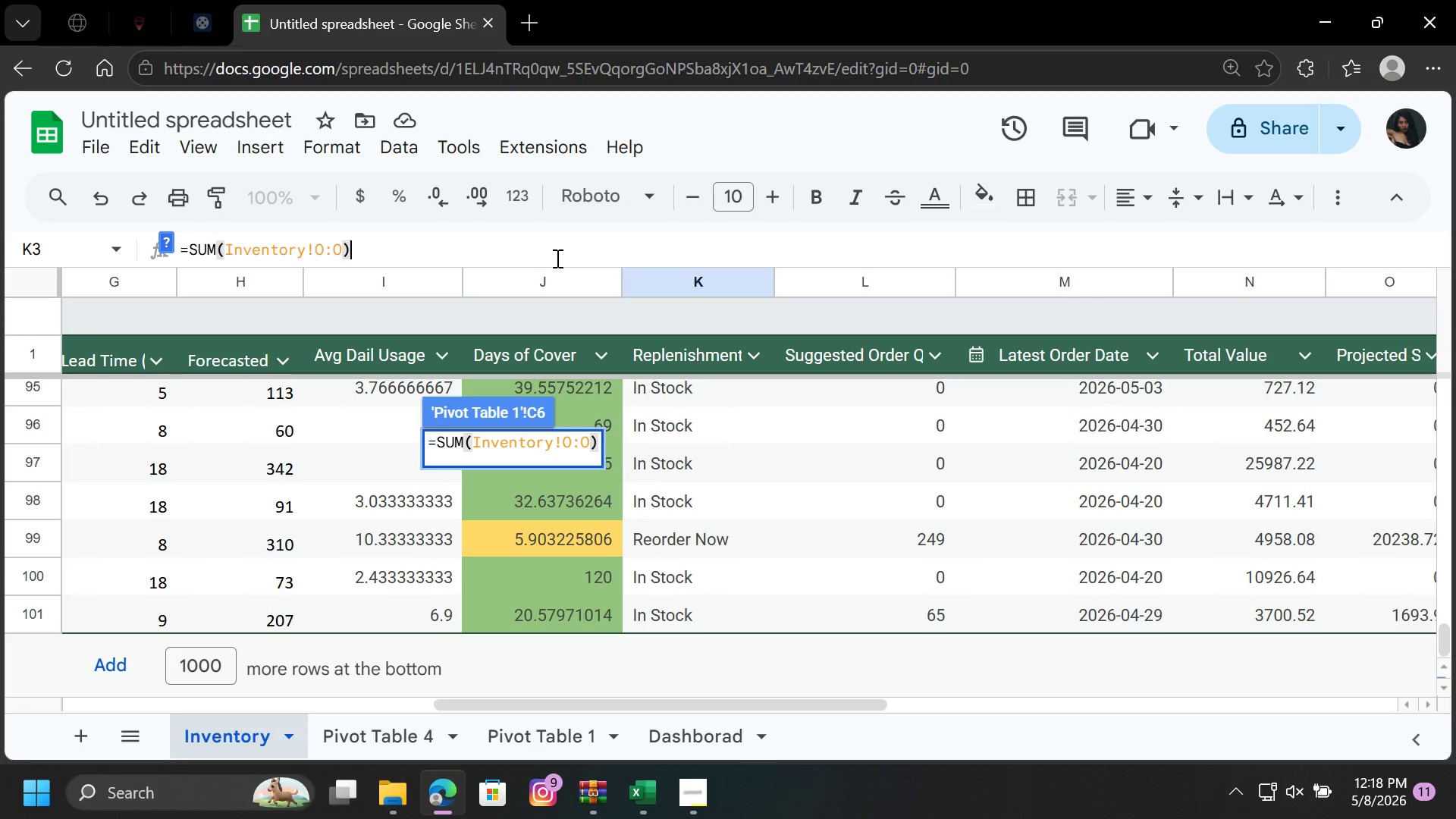 
key(Backspace)
 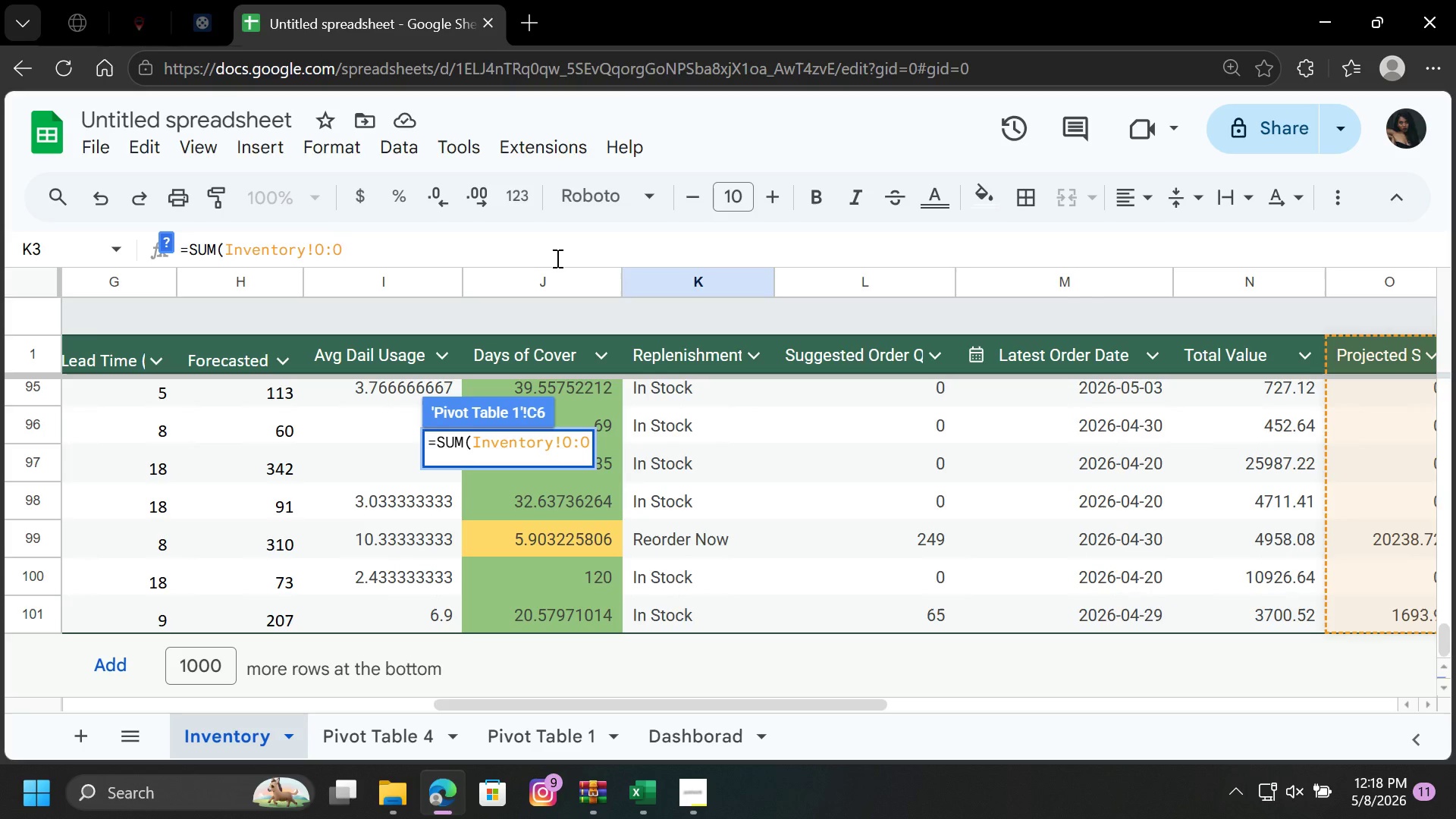 
key(Comma)
 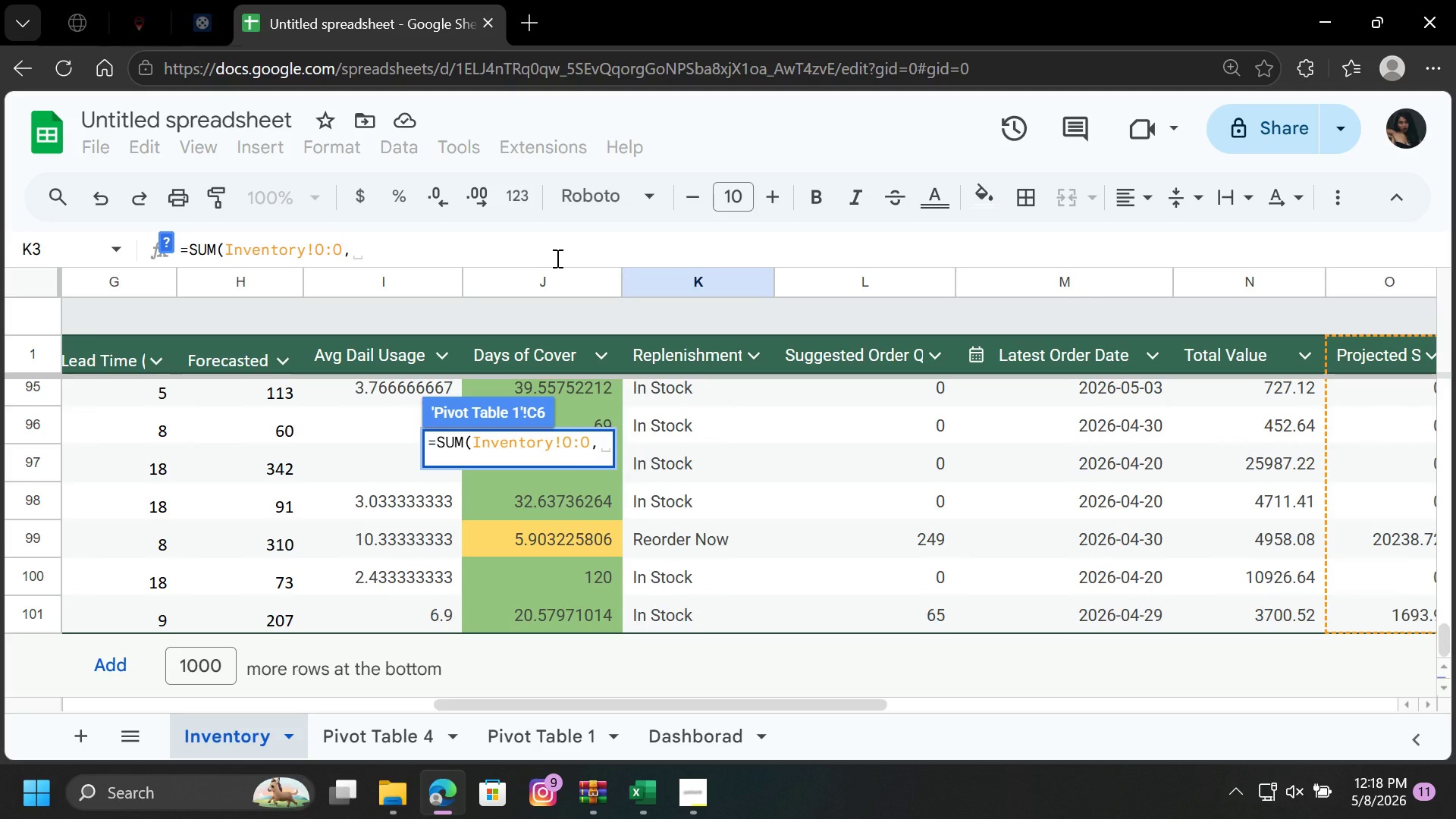 
wait(9.17)
 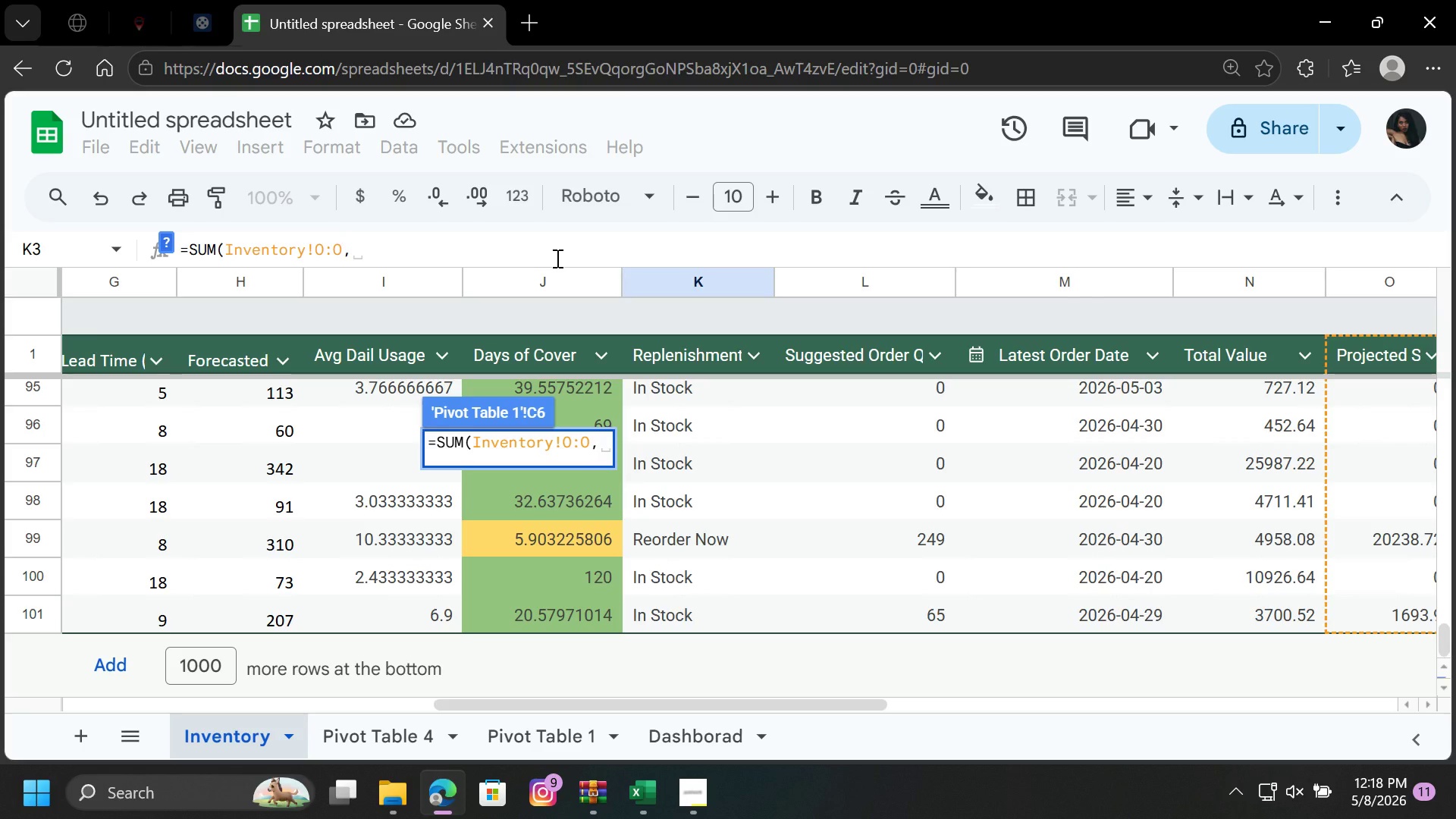 
type(Reorder Now)
 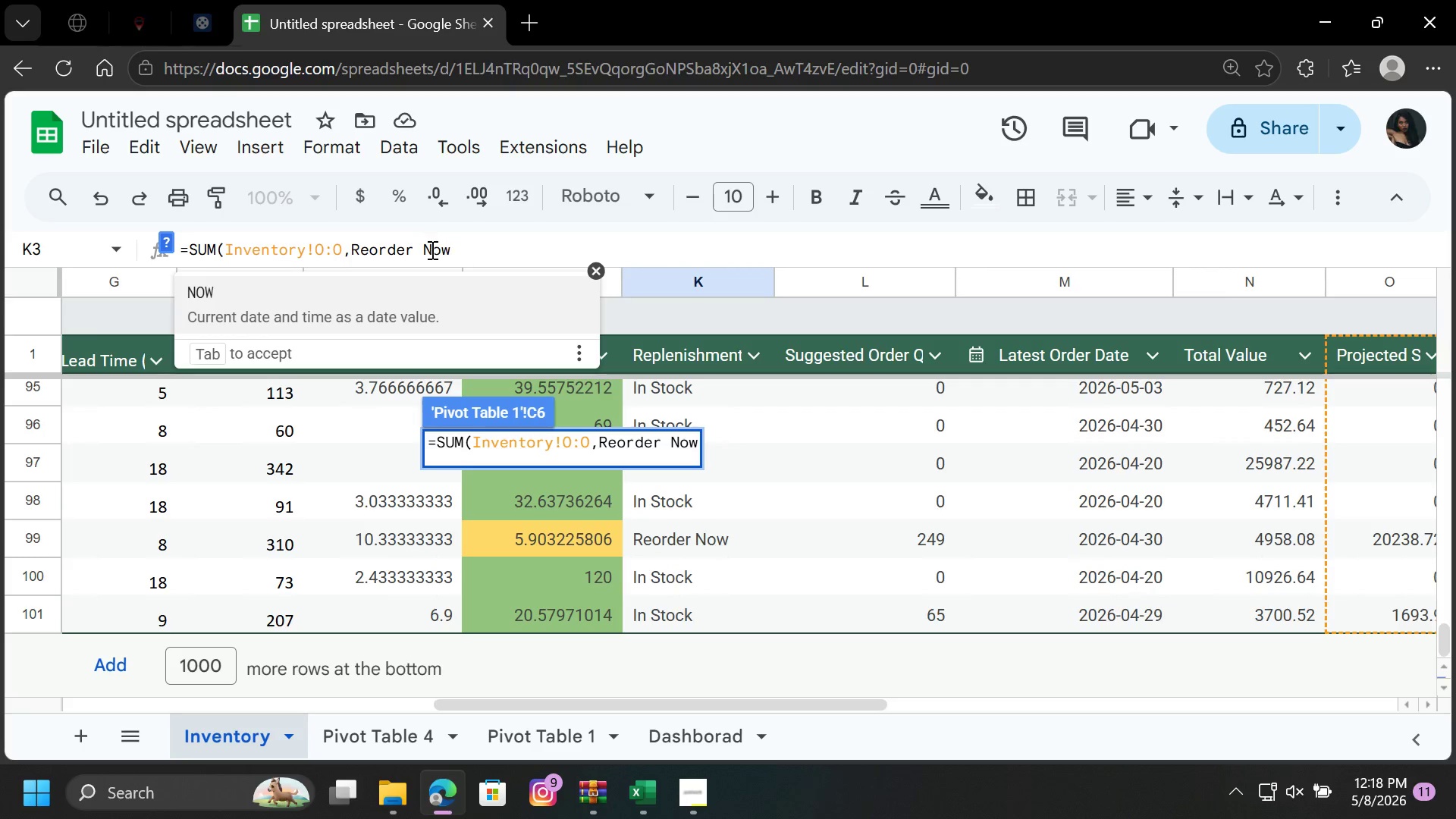 
left_click([353, 248])
 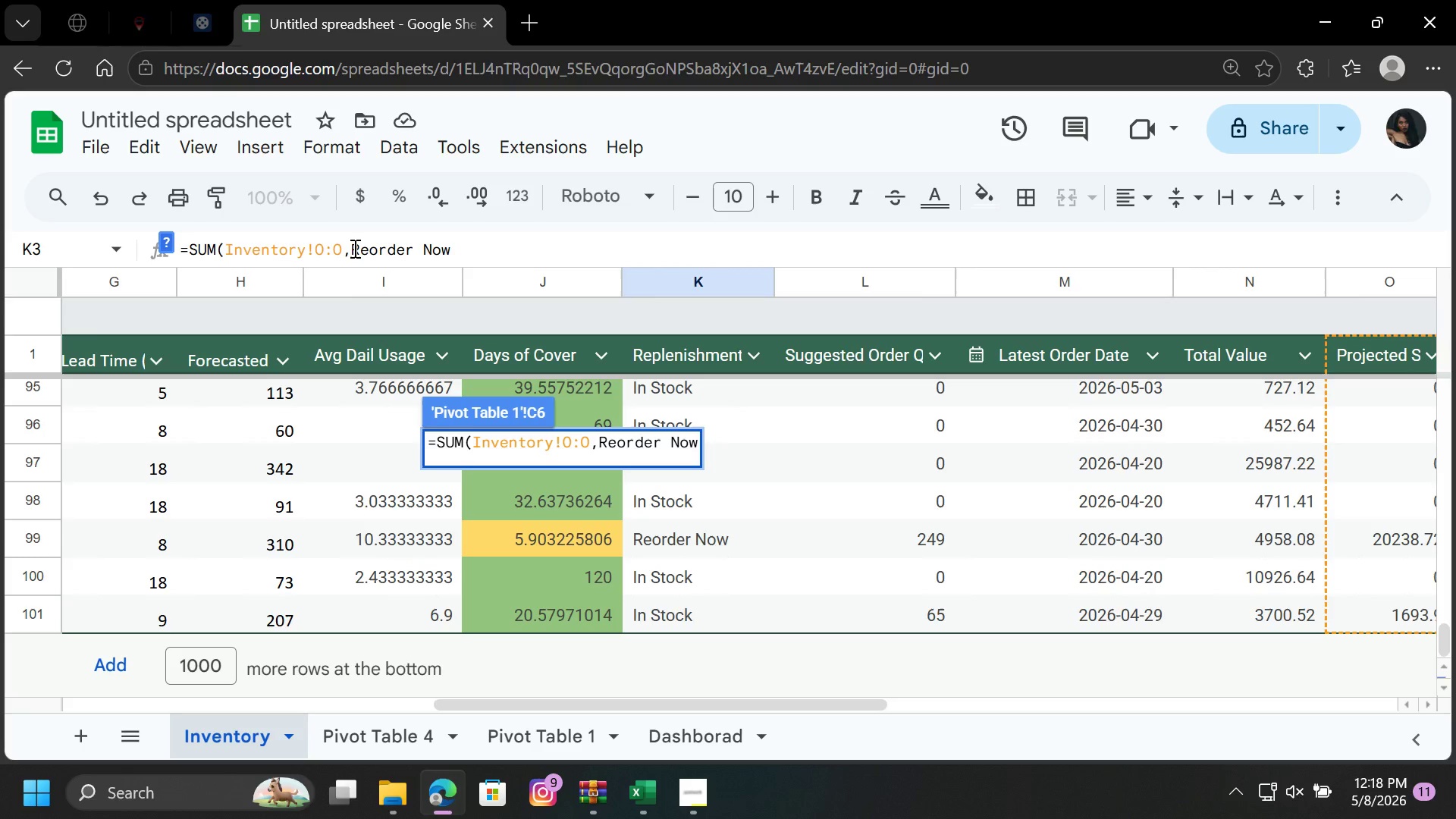 
key(Shift+Quote)
 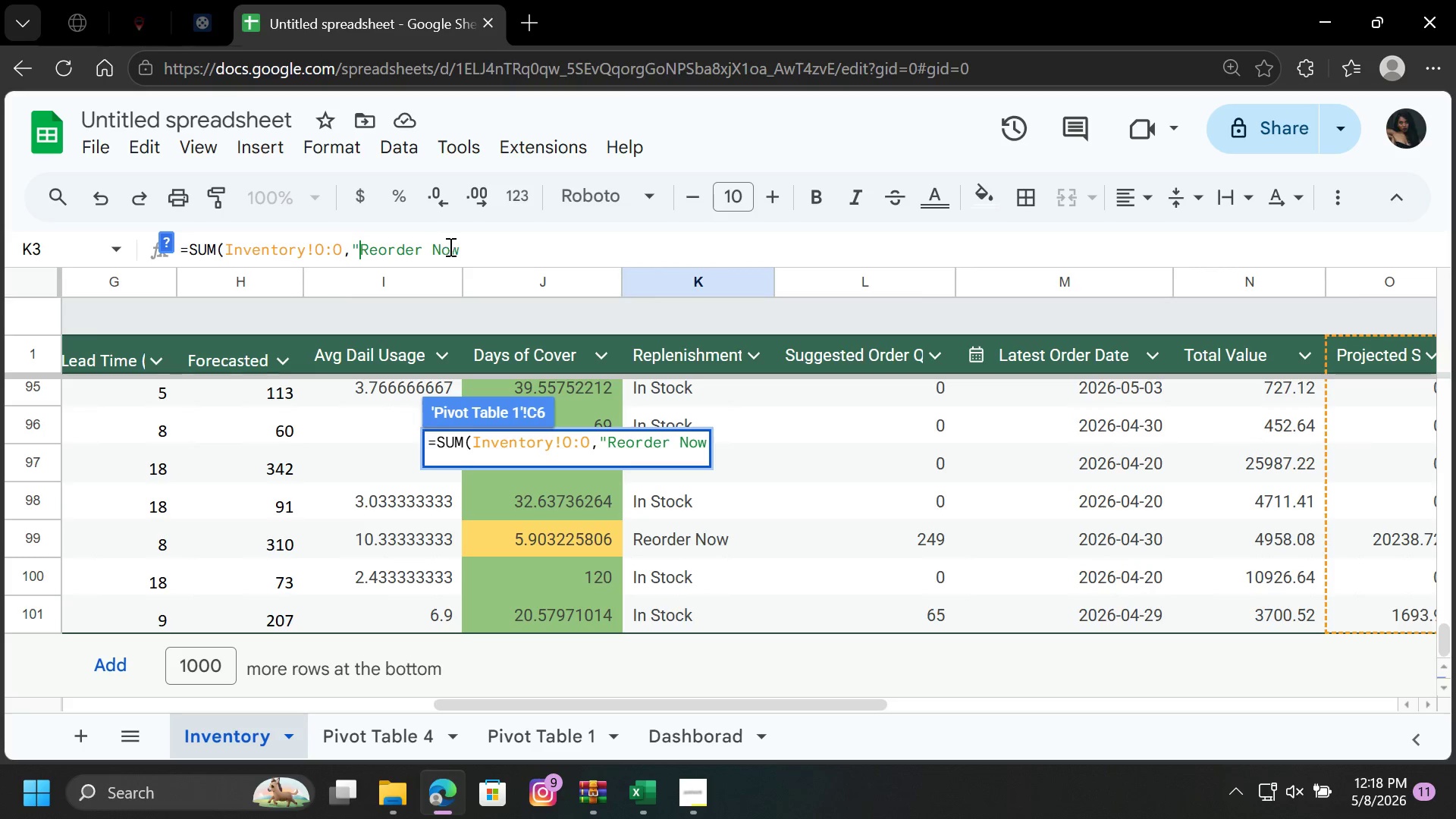 
left_click([463, 246])
 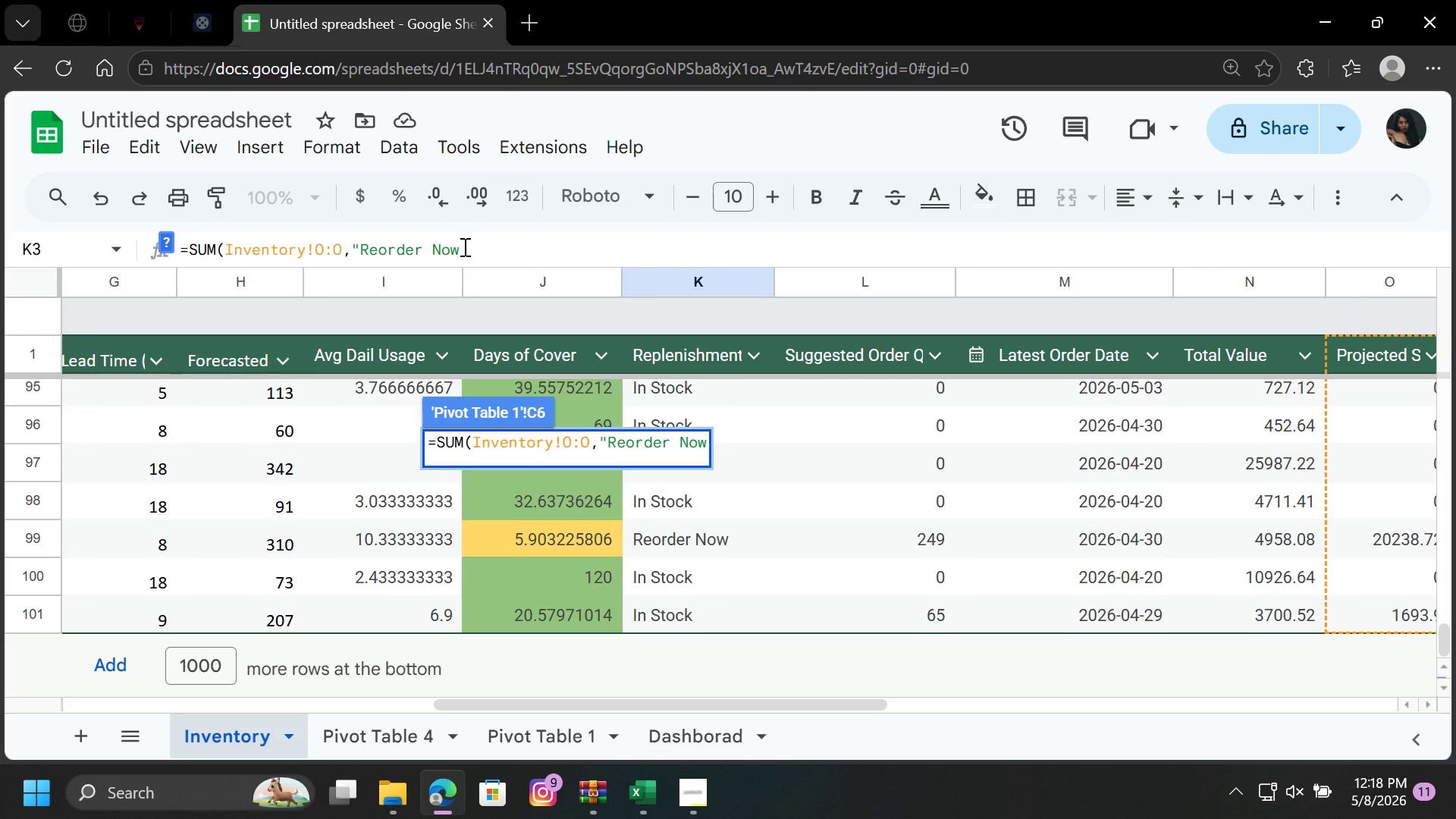 
key(Shift+Quote)
 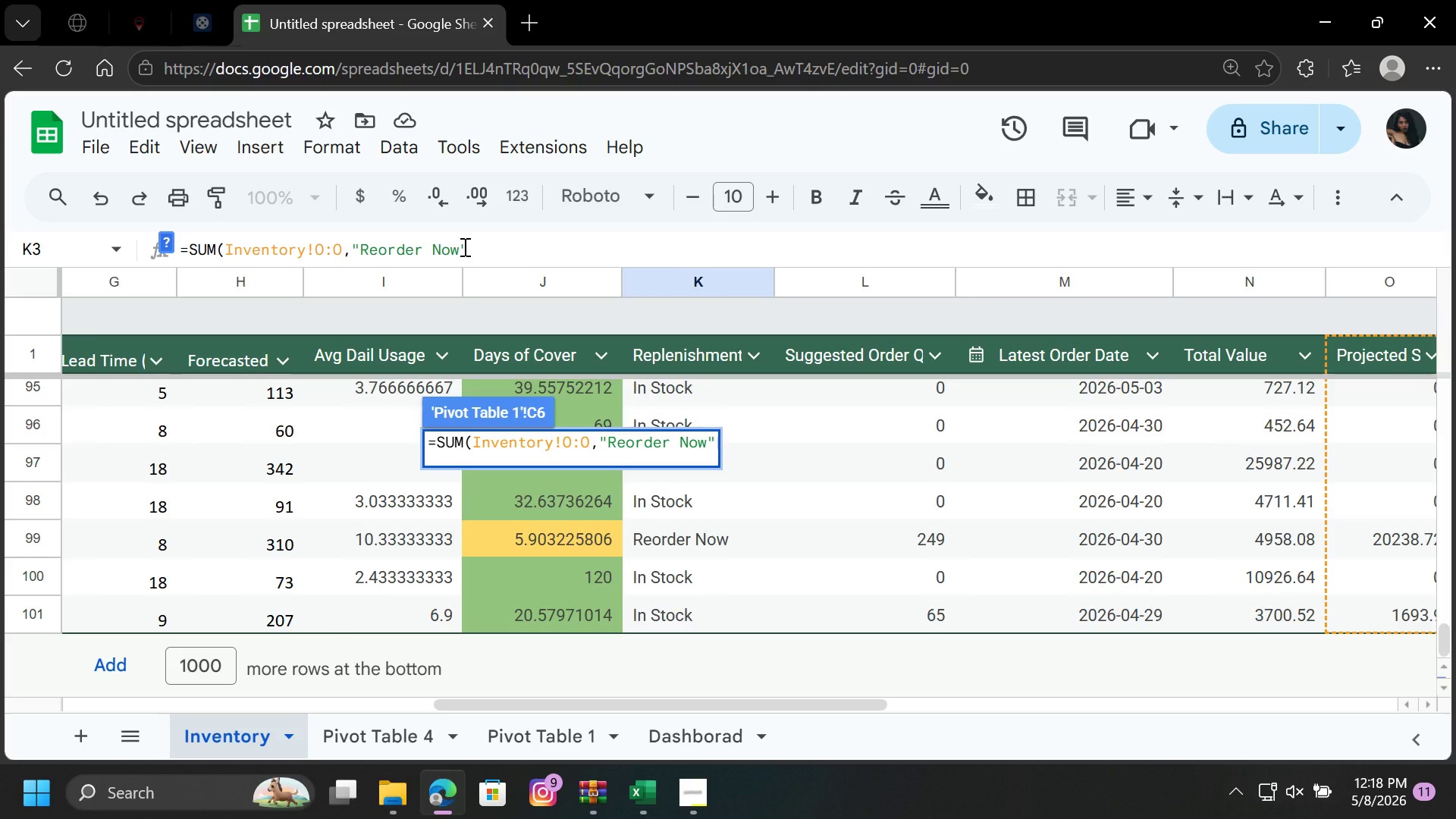 
key(Shift+0)
 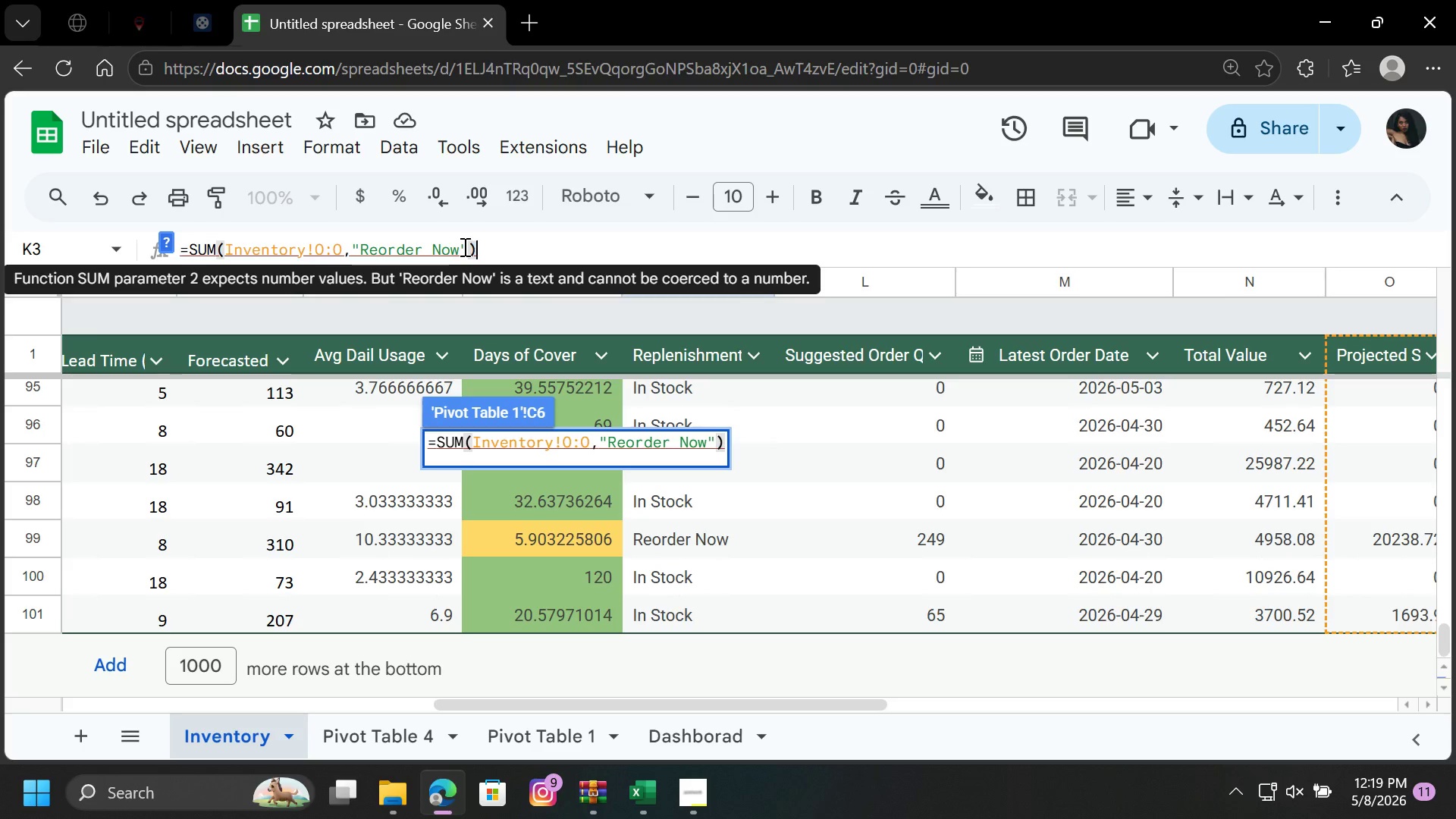 
key(Enter)
 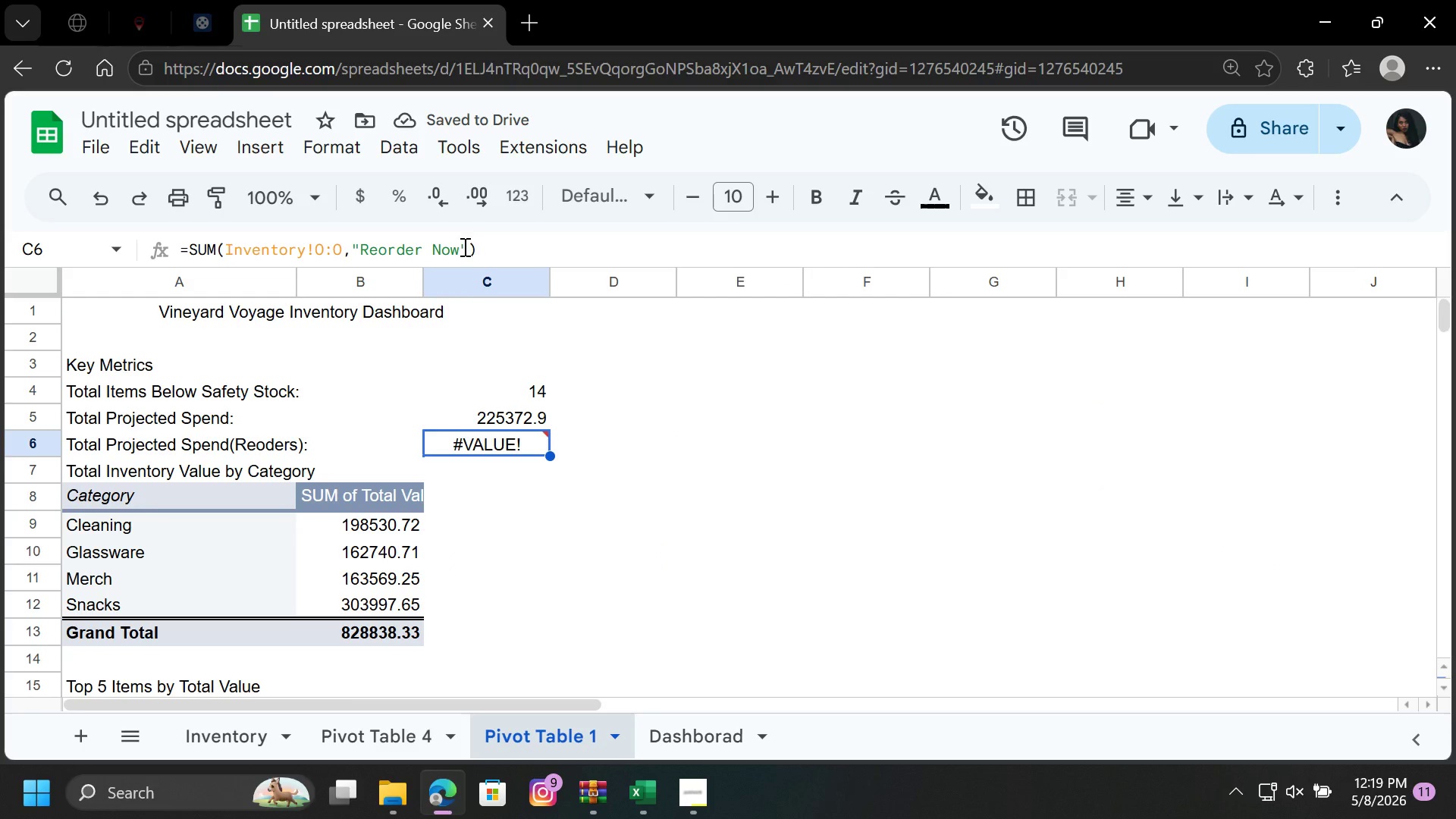 
left_click_drag(start_coordinate=[112, 452], to_coordinate=[461, 444])
 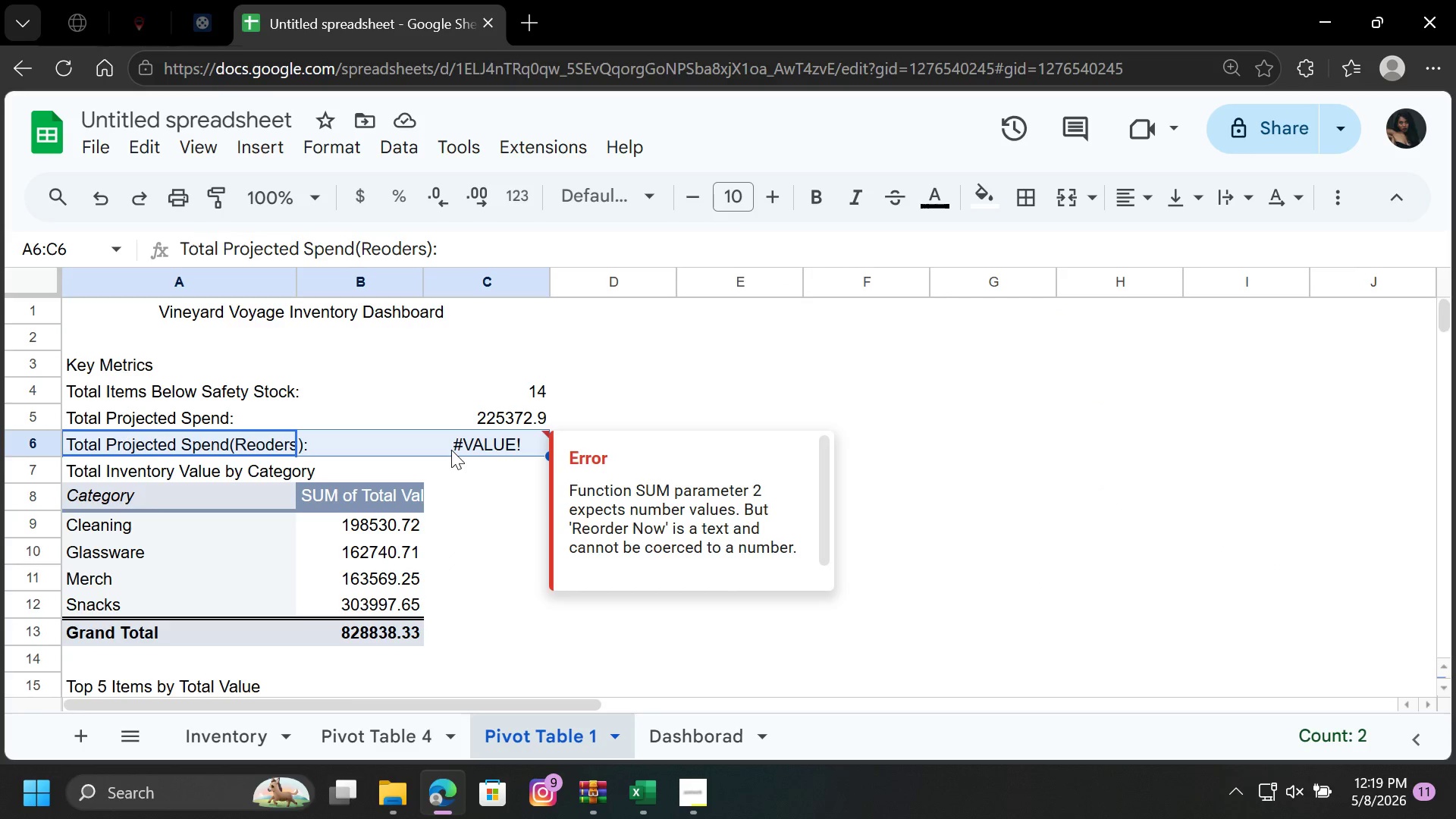 
key(Delete)
 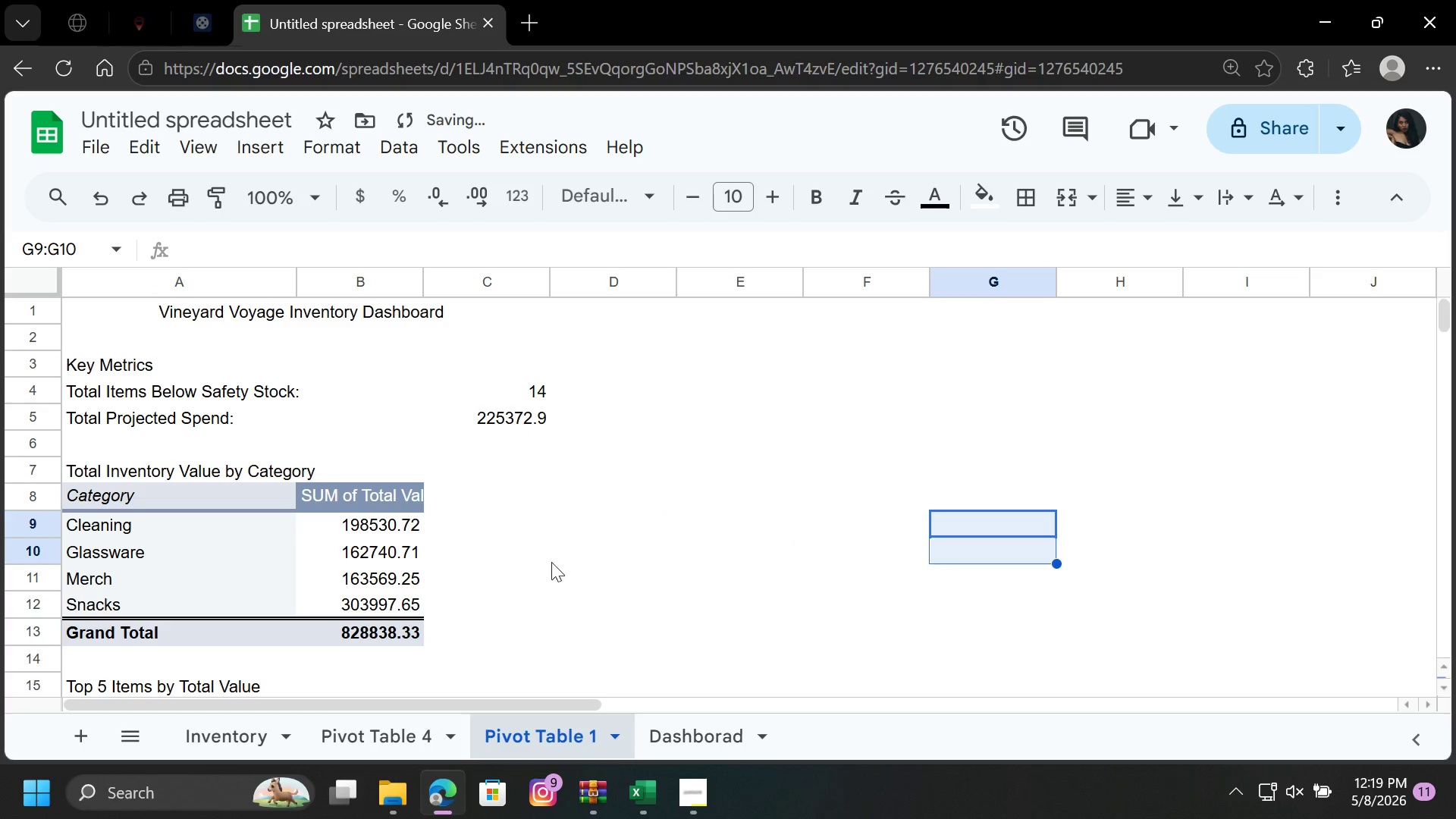 
scroll: coordinate [328, 544], scroll_direction: up, amount: 1.0
 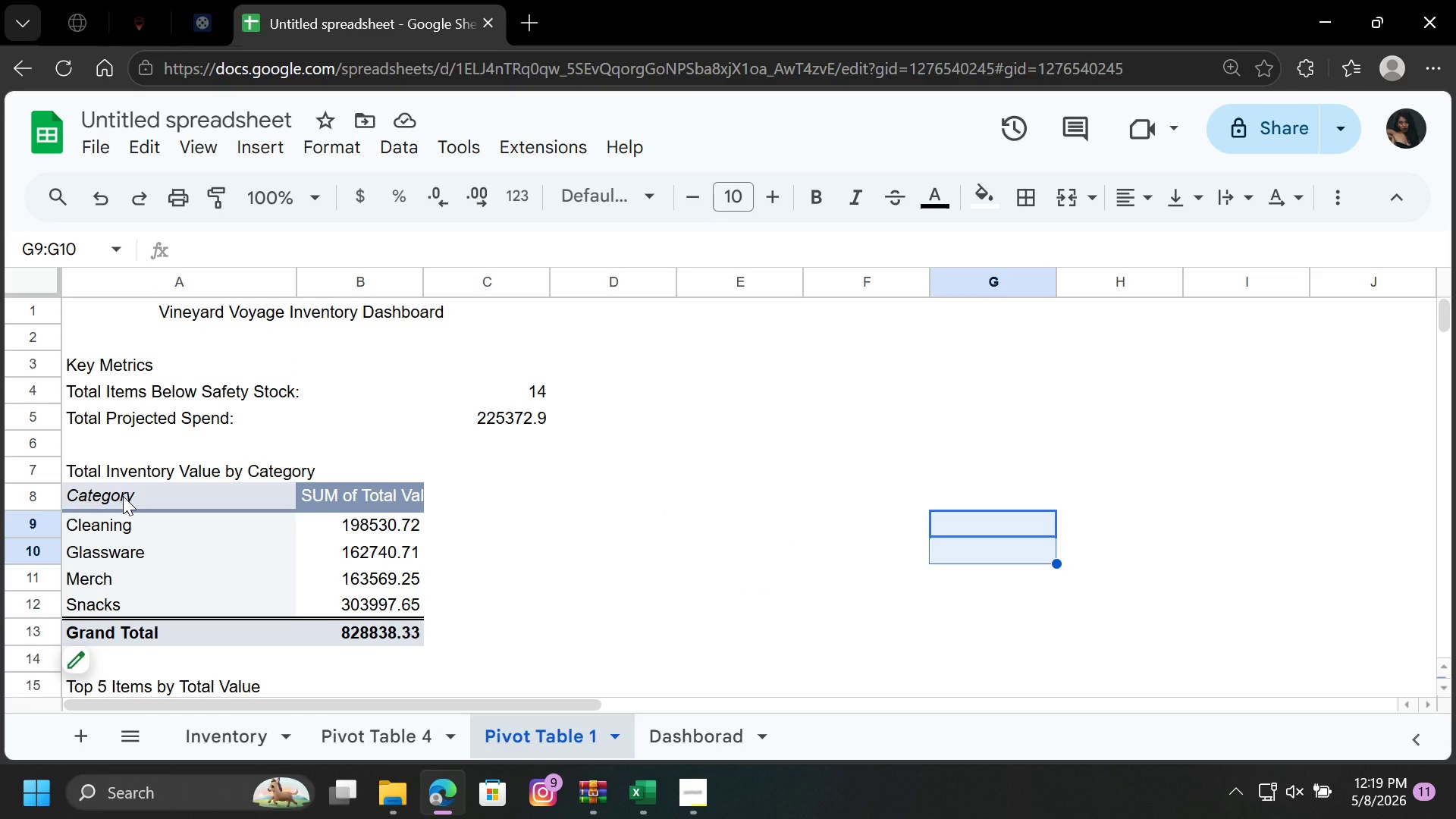 
wait(14.09)
 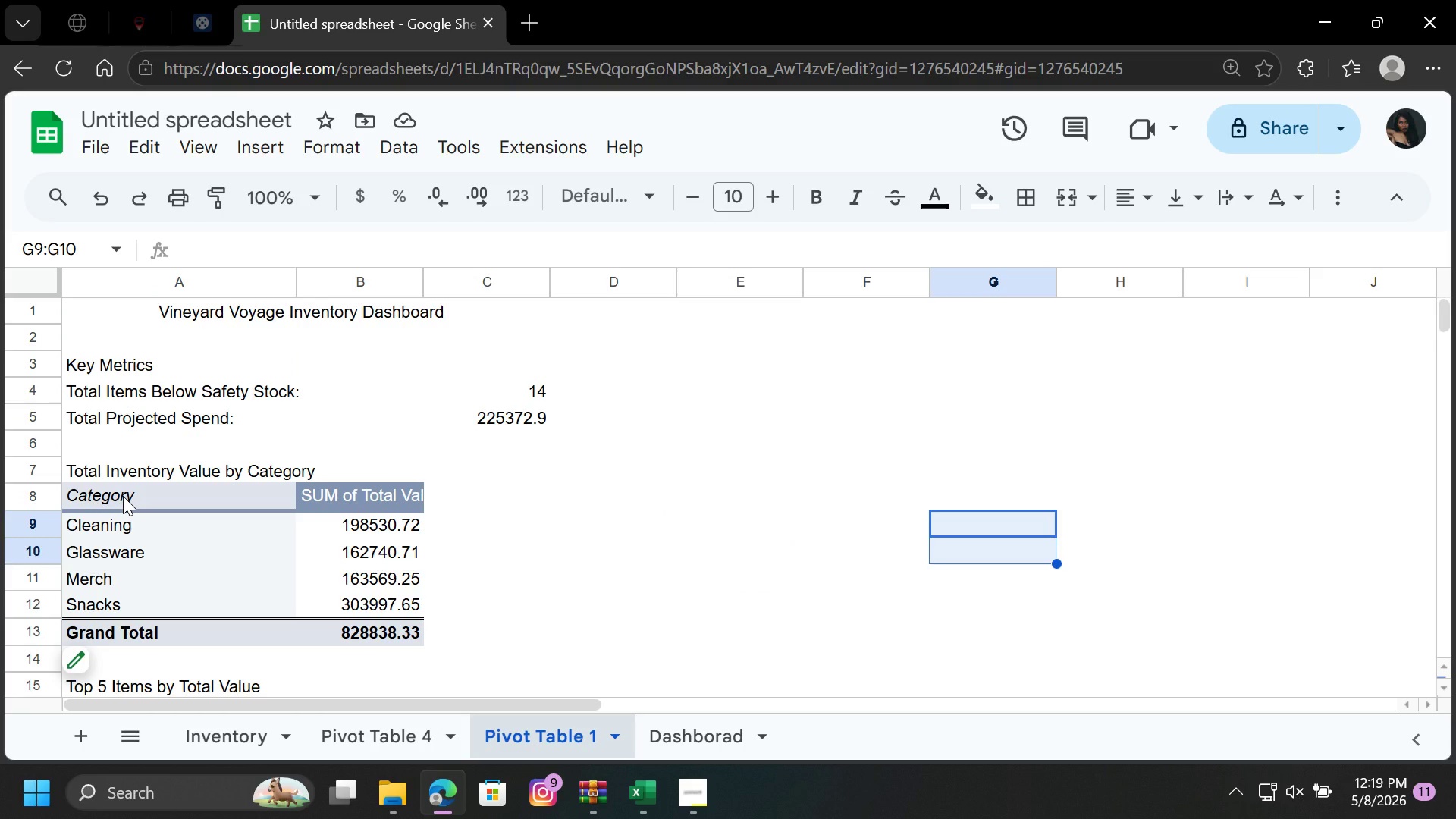 
mouse_move([431, 794])
 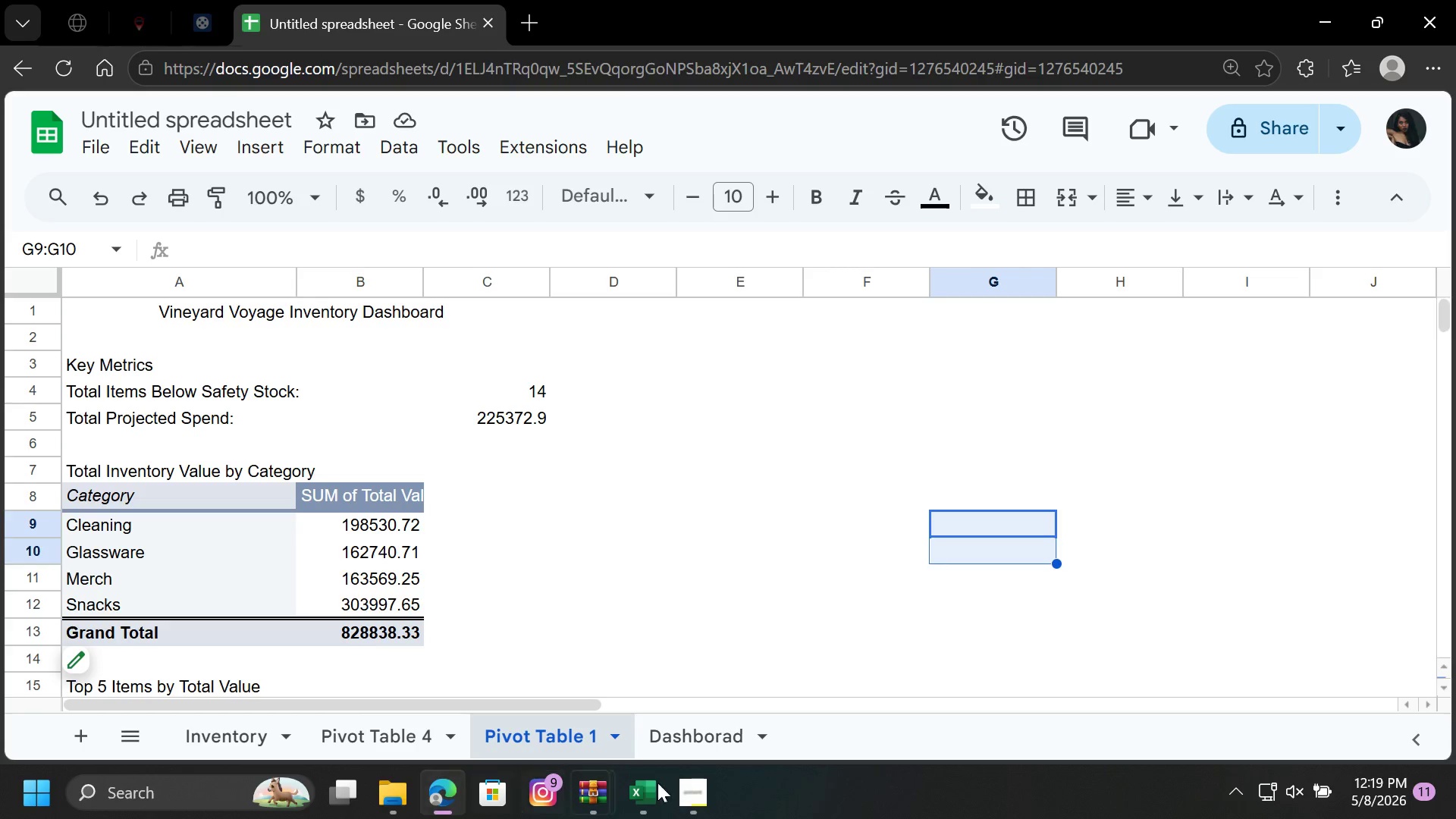 
left_click([699, 791])